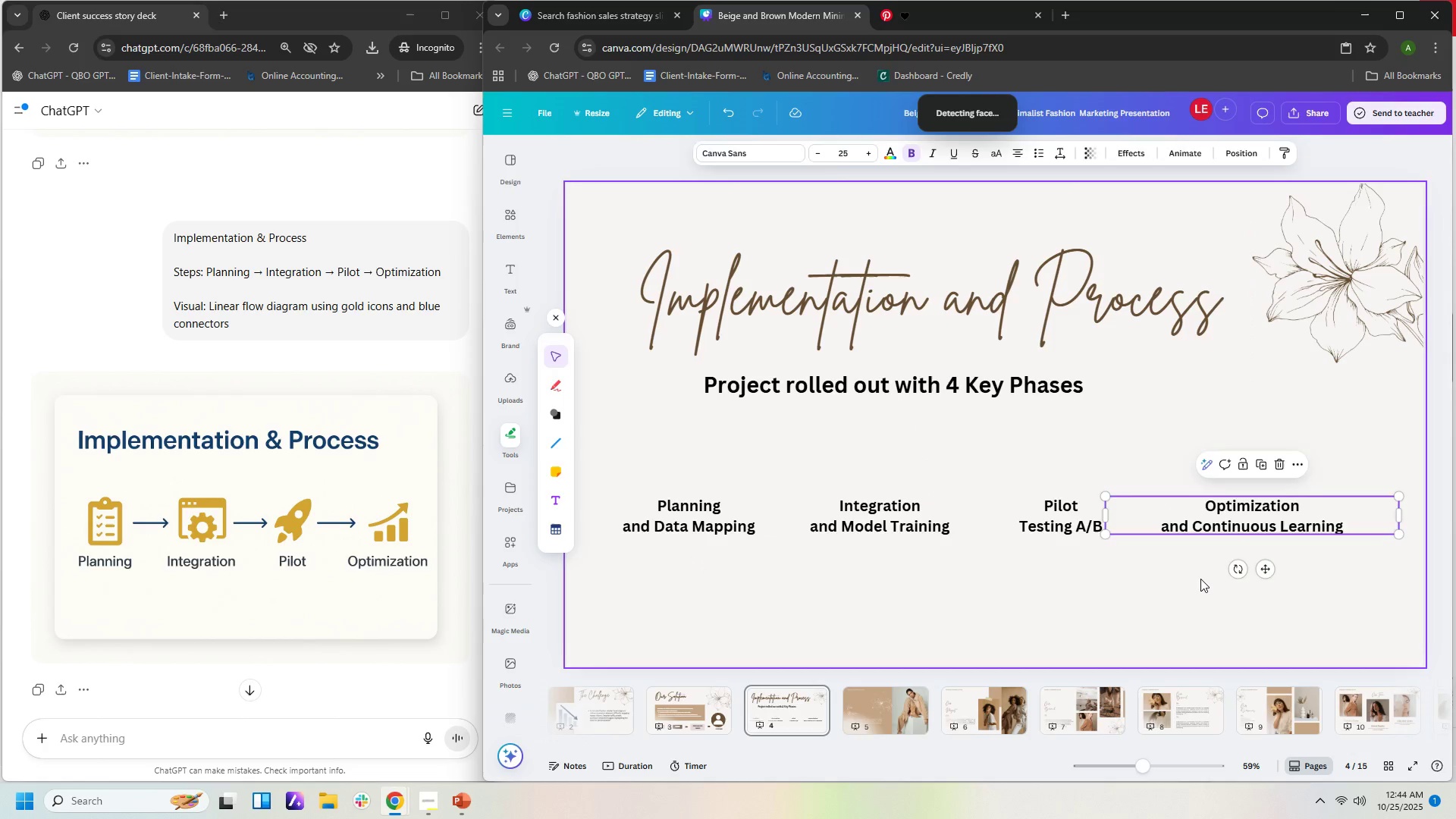 
left_click([1200, 579])
 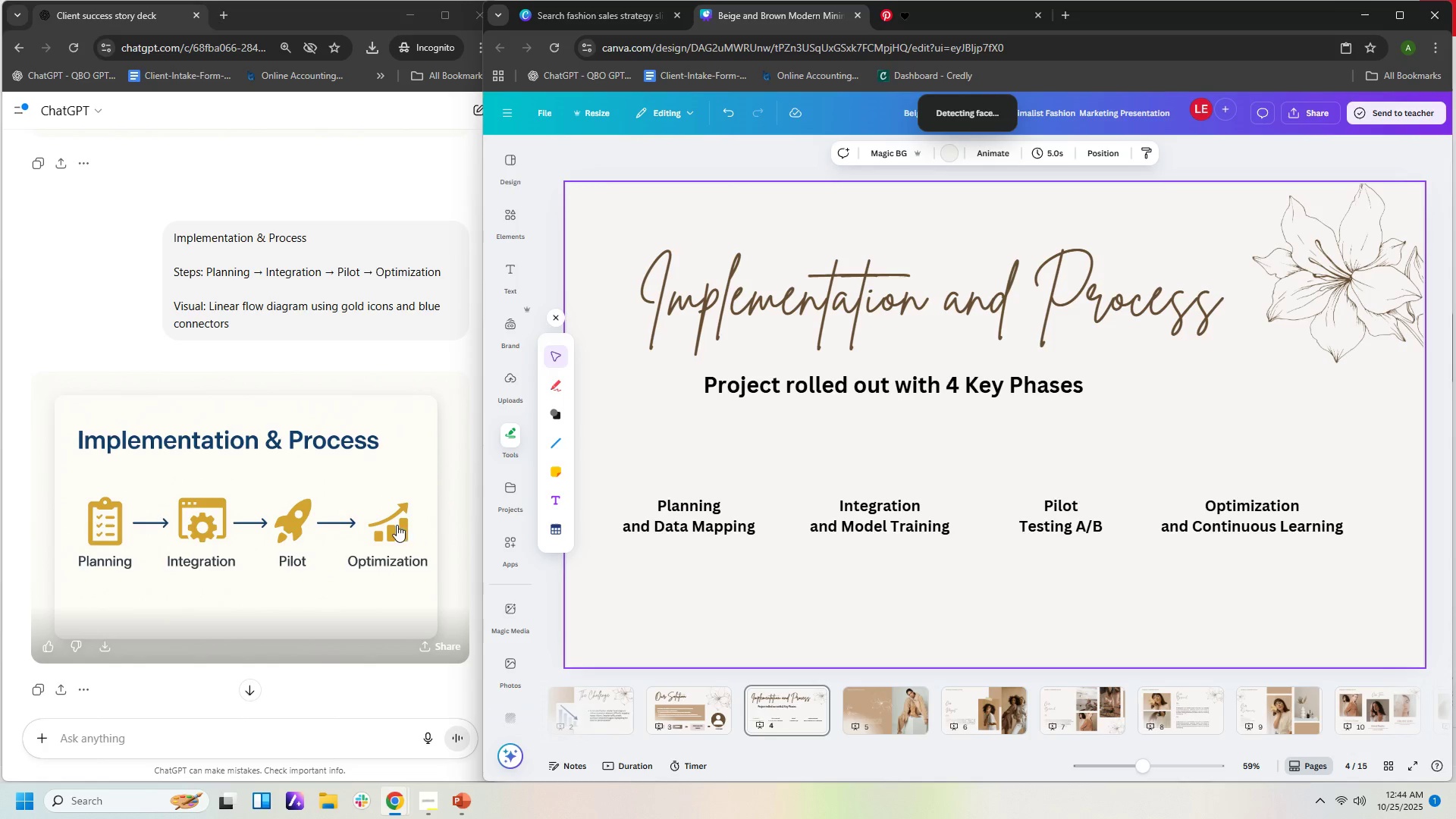 
wait(5.33)
 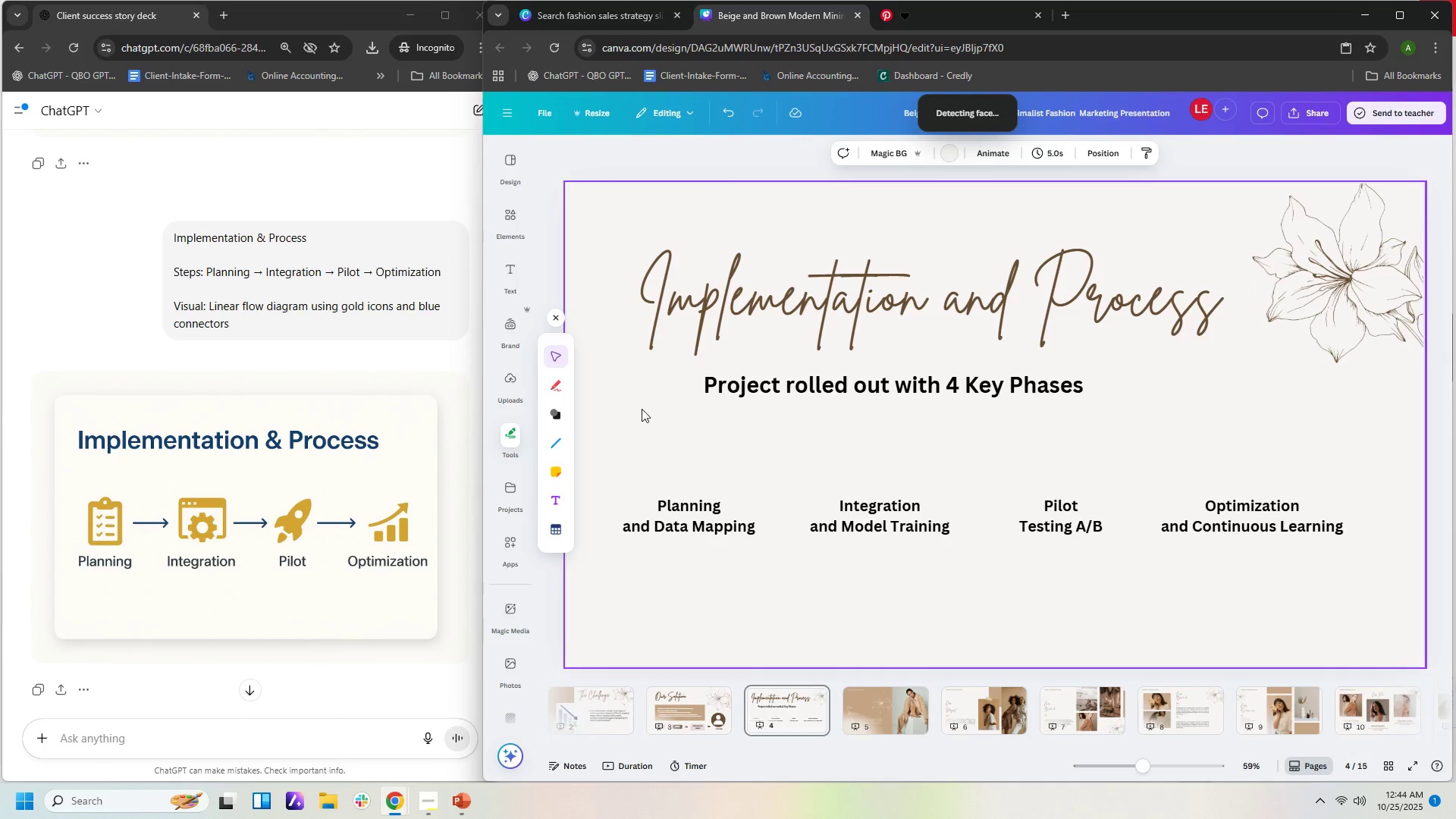 
right_click([384, 522])
 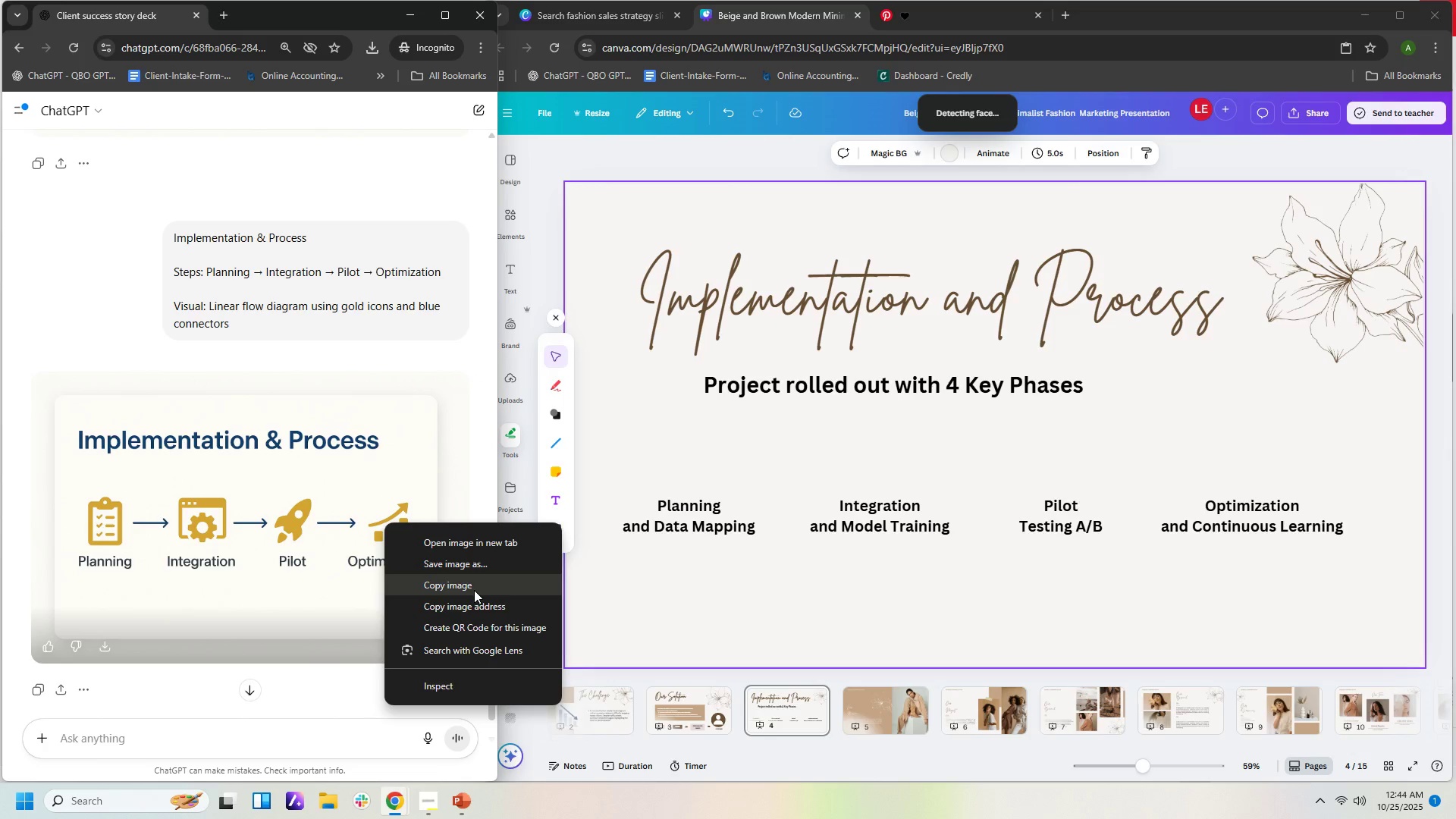 
left_click([474, 590])
 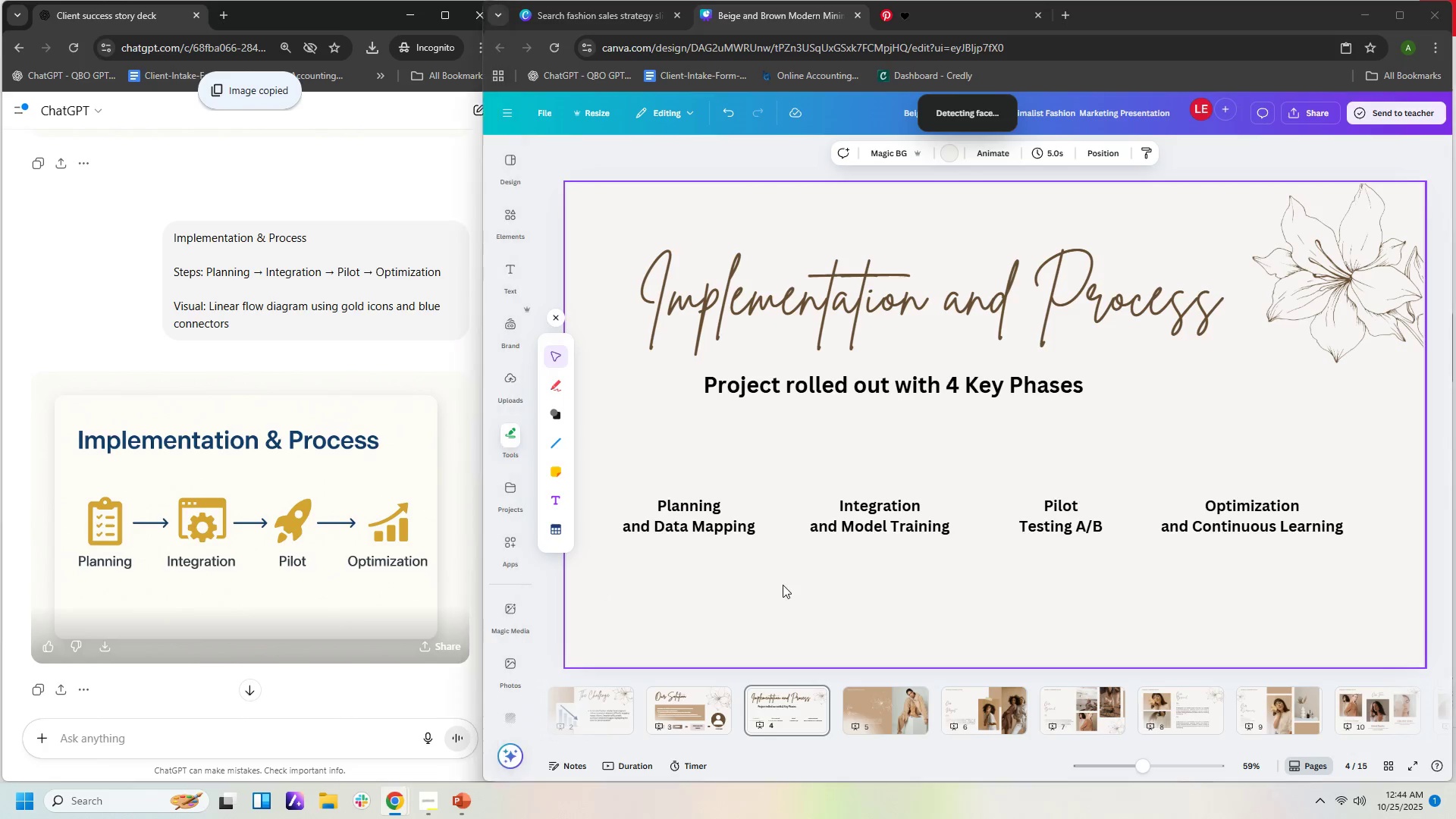 
right_click([783, 585])
 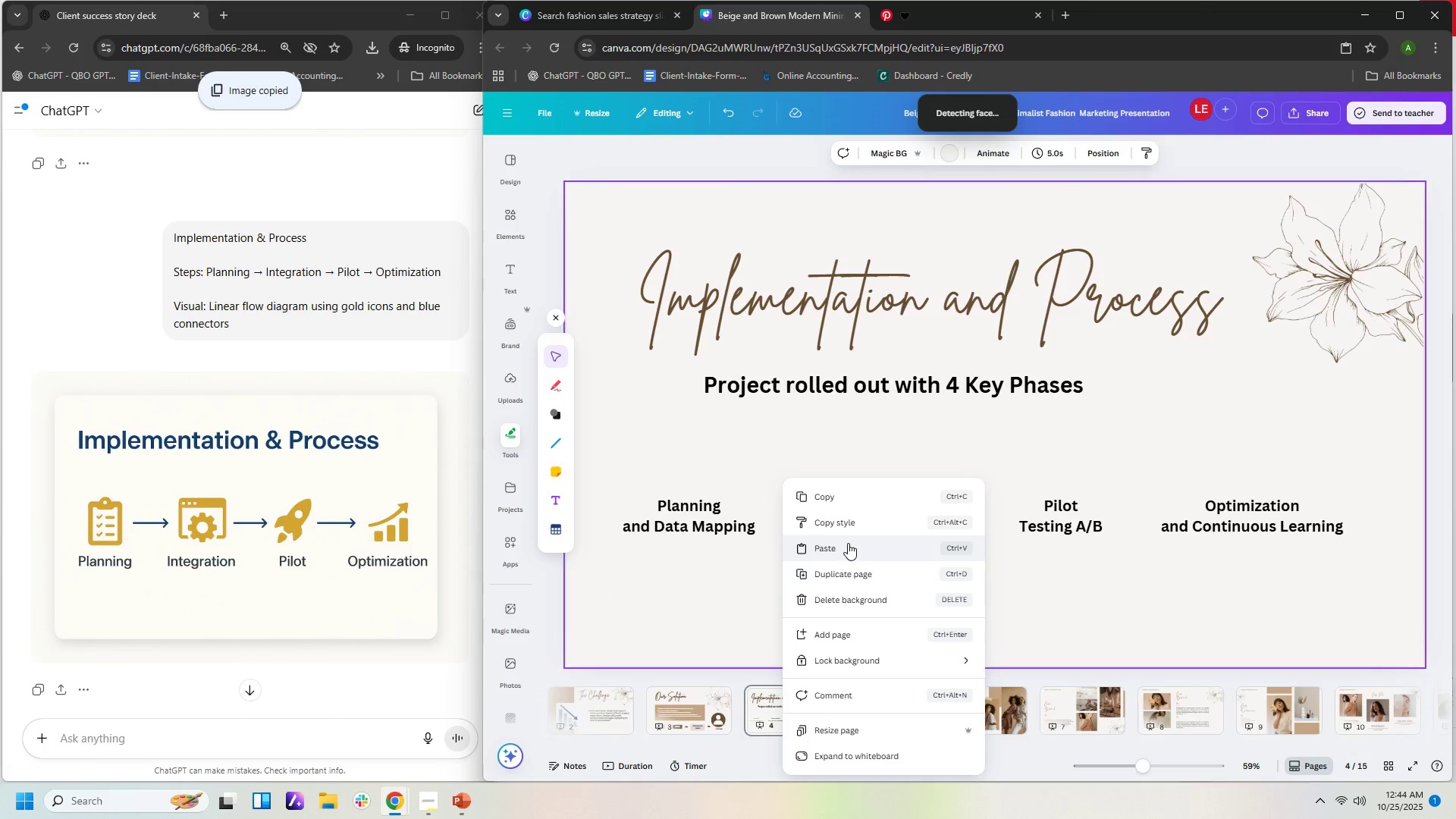 
left_click([848, 543])
 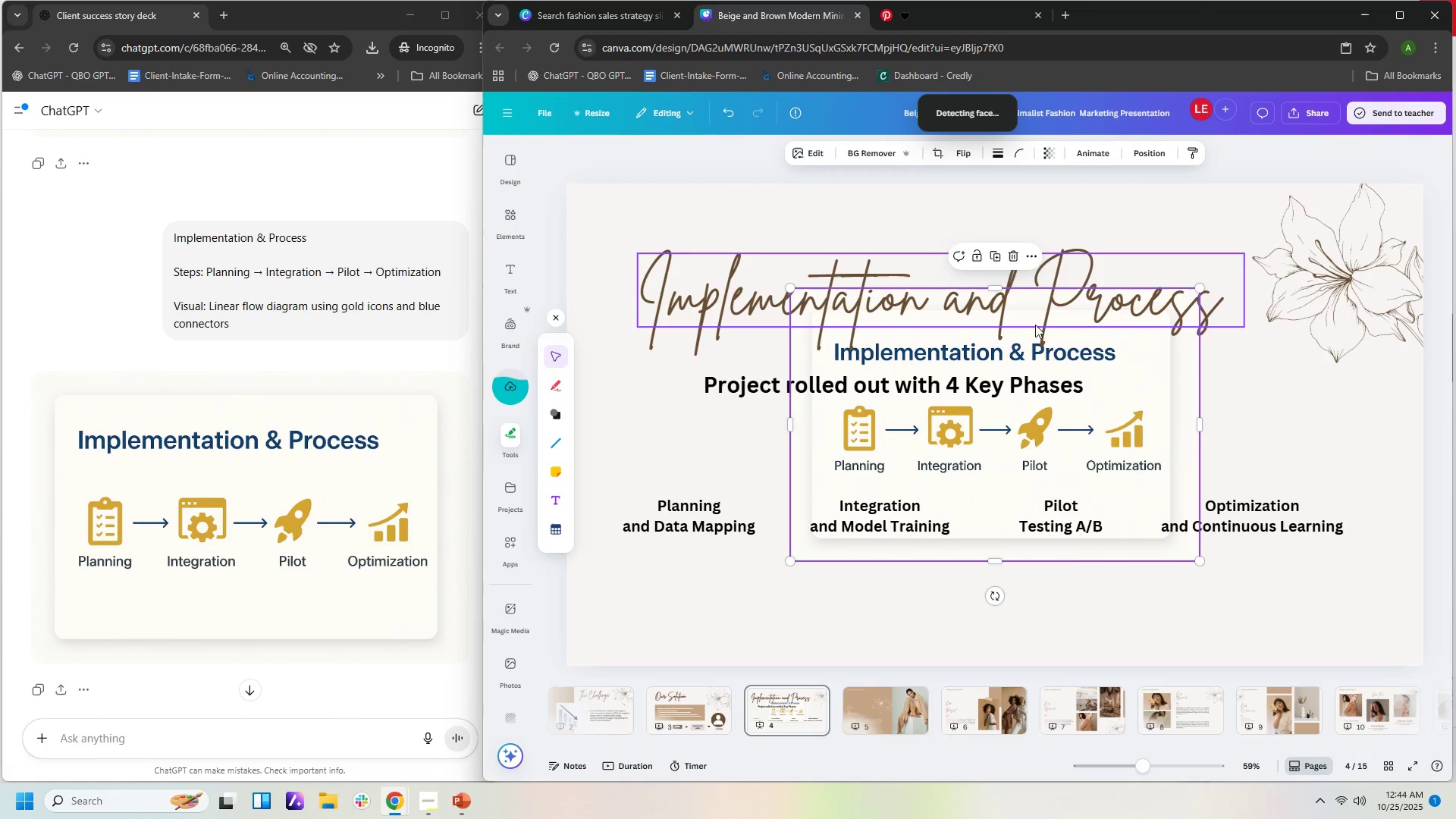 
left_click_drag(start_coordinate=[994, 287], to_coordinate=[994, 400])
 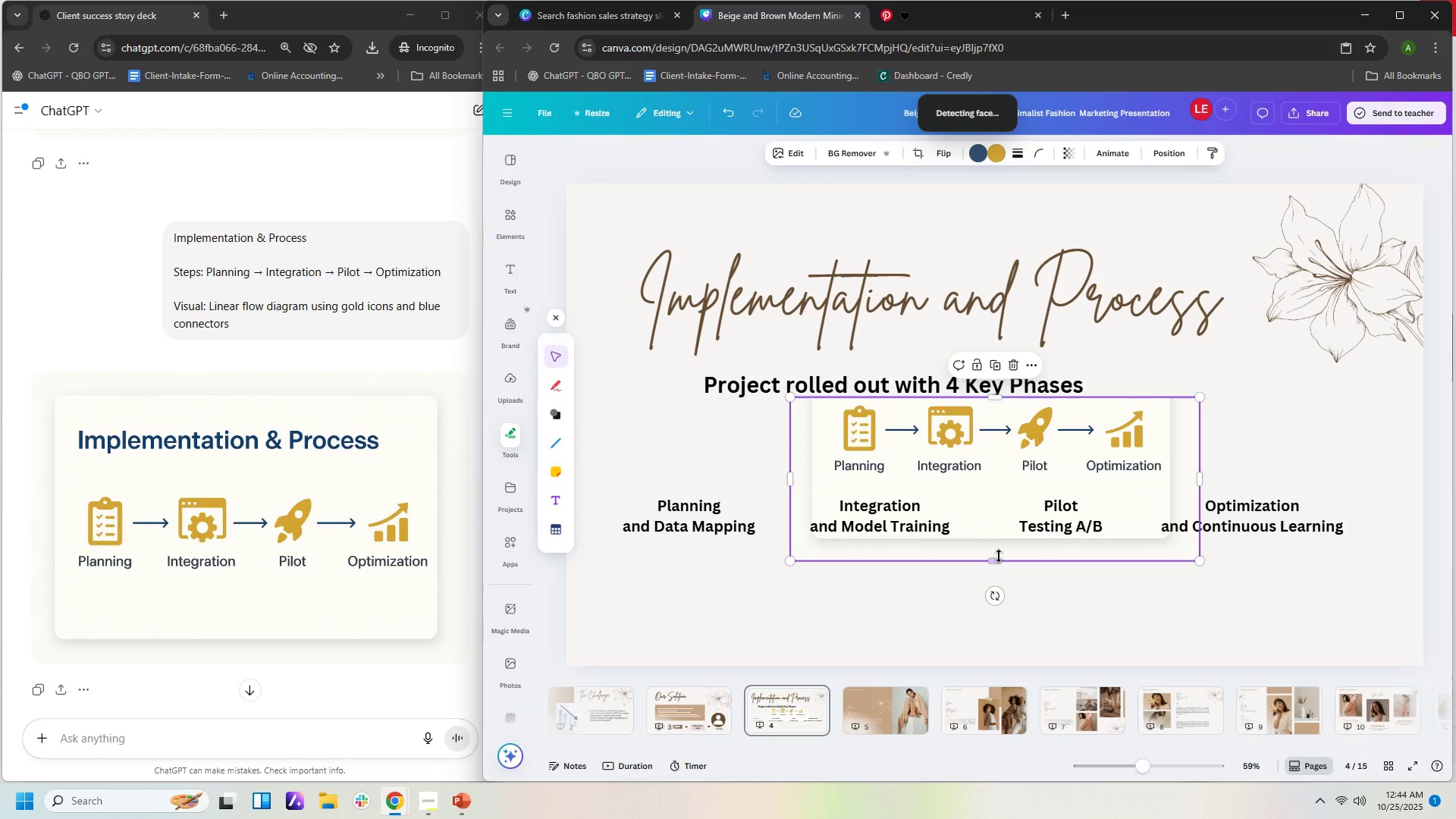 
left_click_drag(start_coordinate=[997, 558], to_coordinate=[993, 455])
 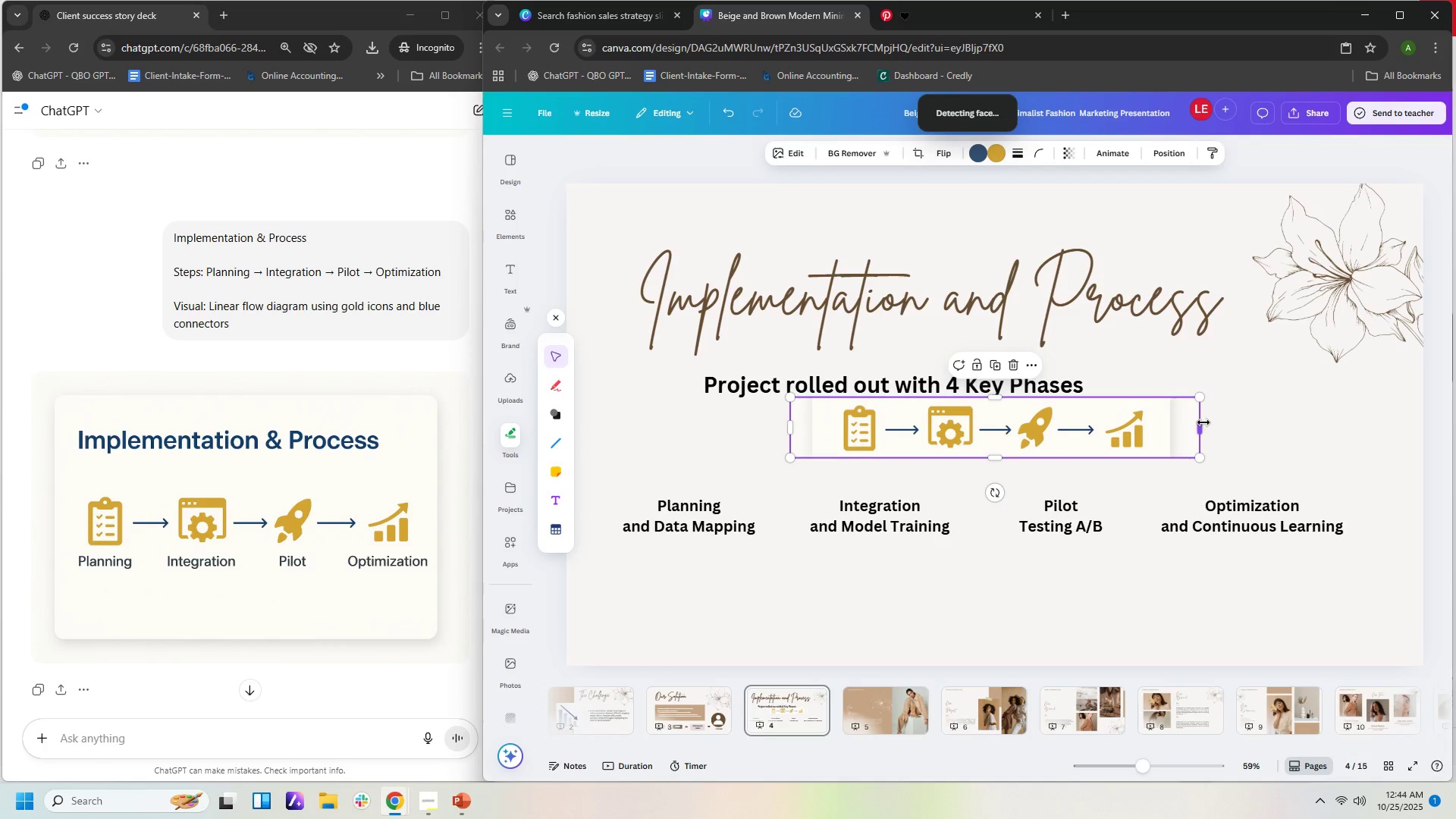 
left_click_drag(start_coordinate=[1203, 422], to_coordinate=[1162, 425])
 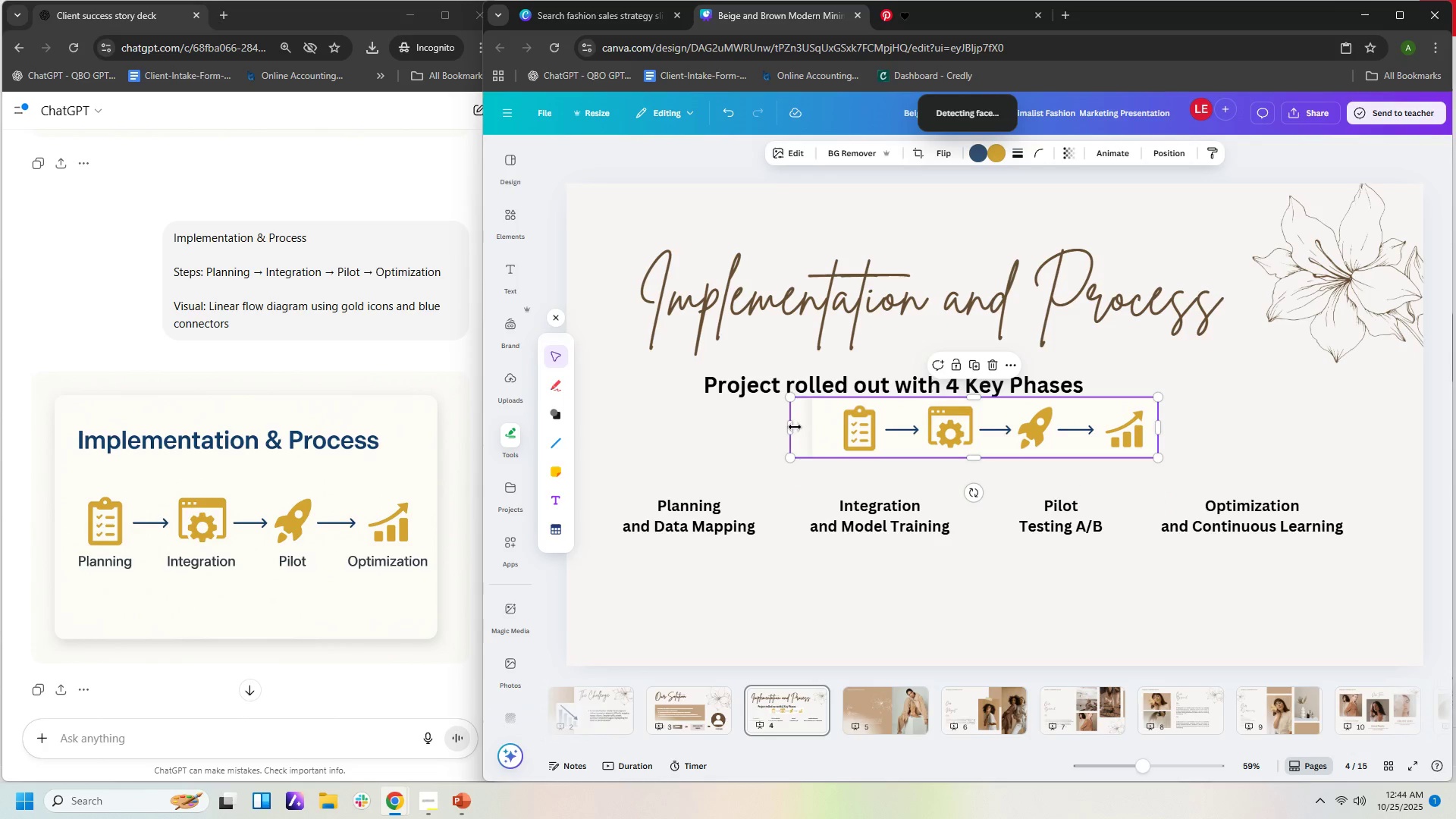 
left_click_drag(start_coordinate=[792, 427], to_coordinate=[819, 425])
 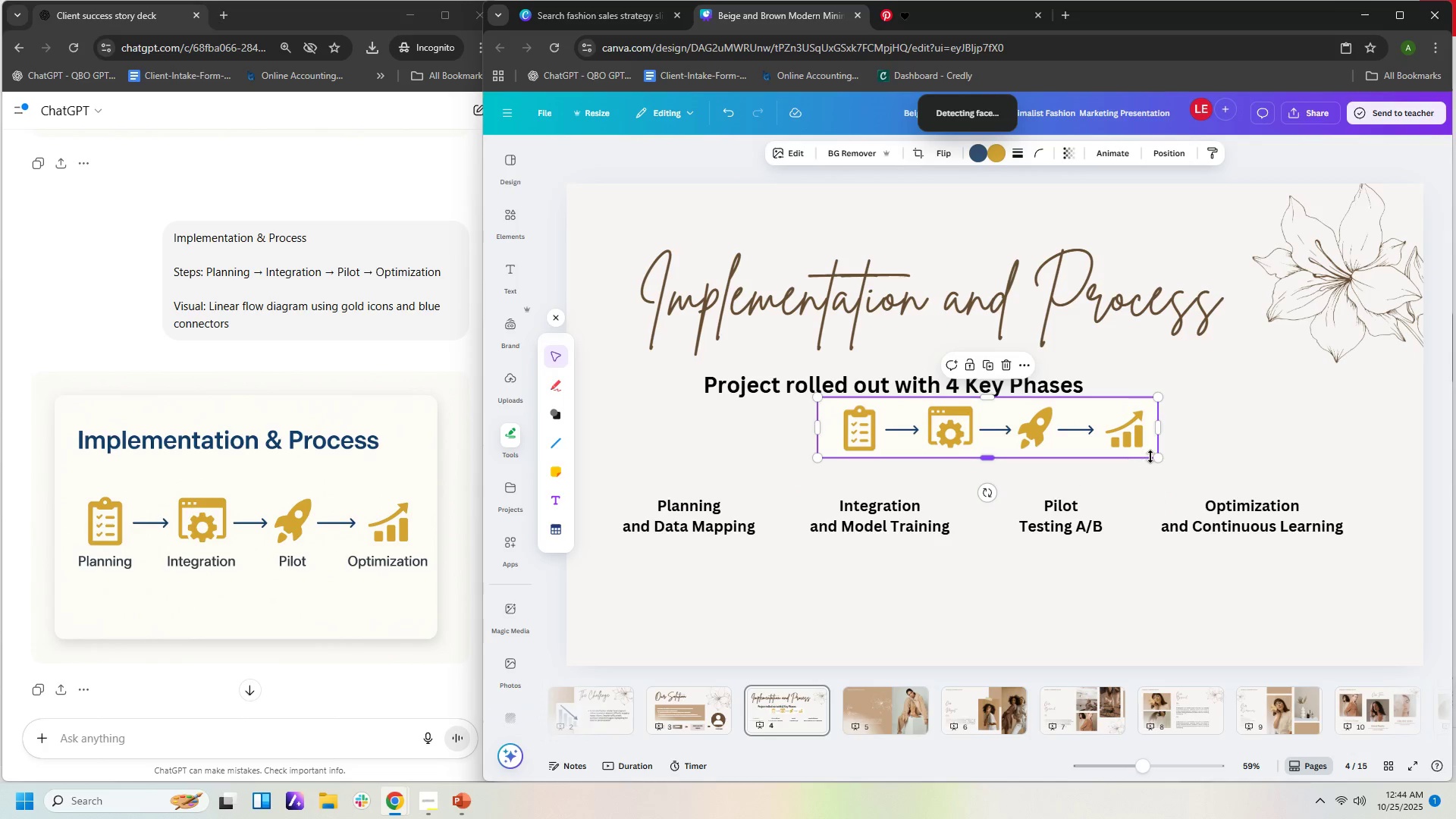 
left_click_drag(start_coordinate=[1159, 457], to_coordinate=[1293, 504])
 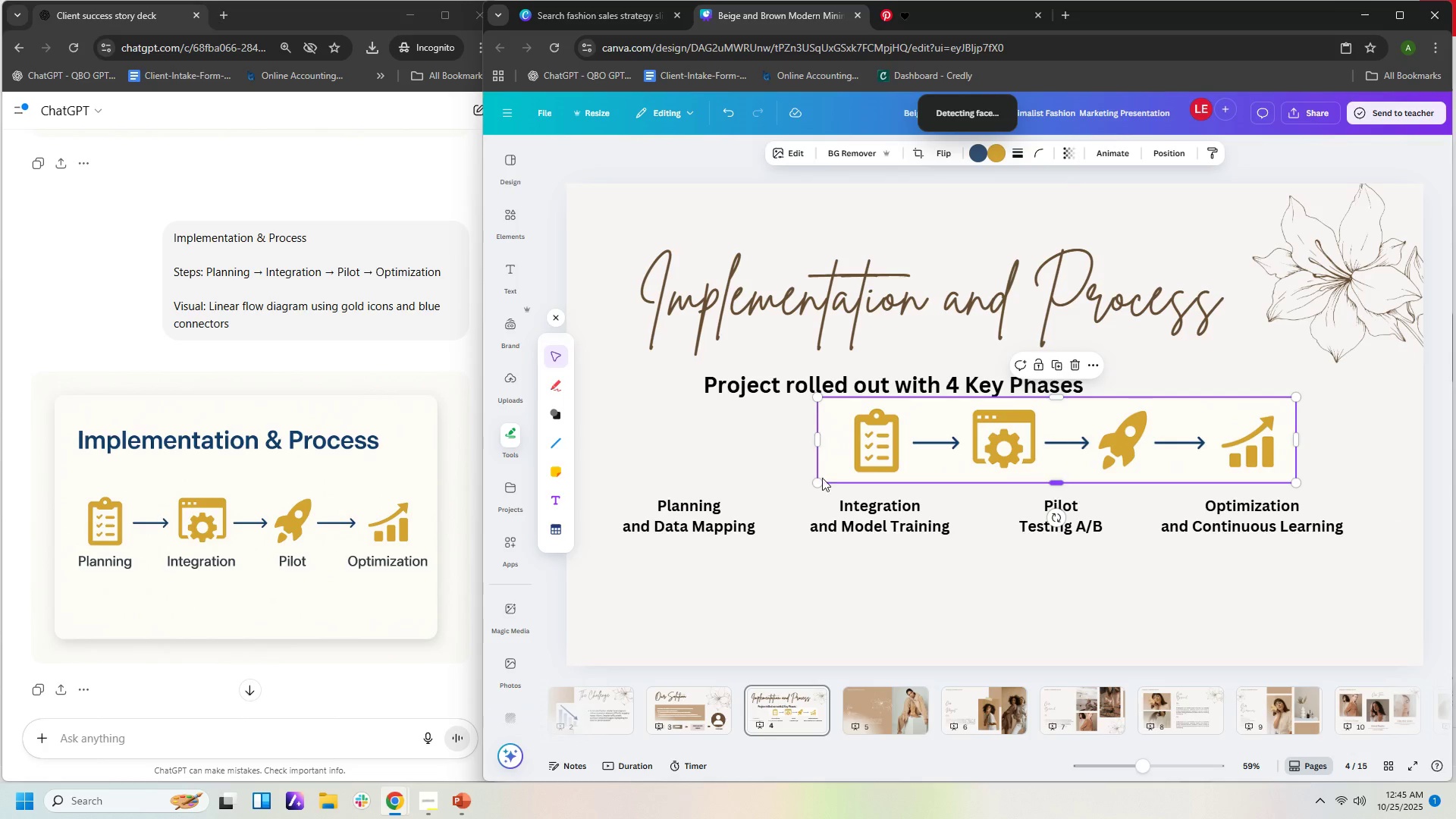 
left_click_drag(start_coordinate=[822, 478], to_coordinate=[673, 483])
 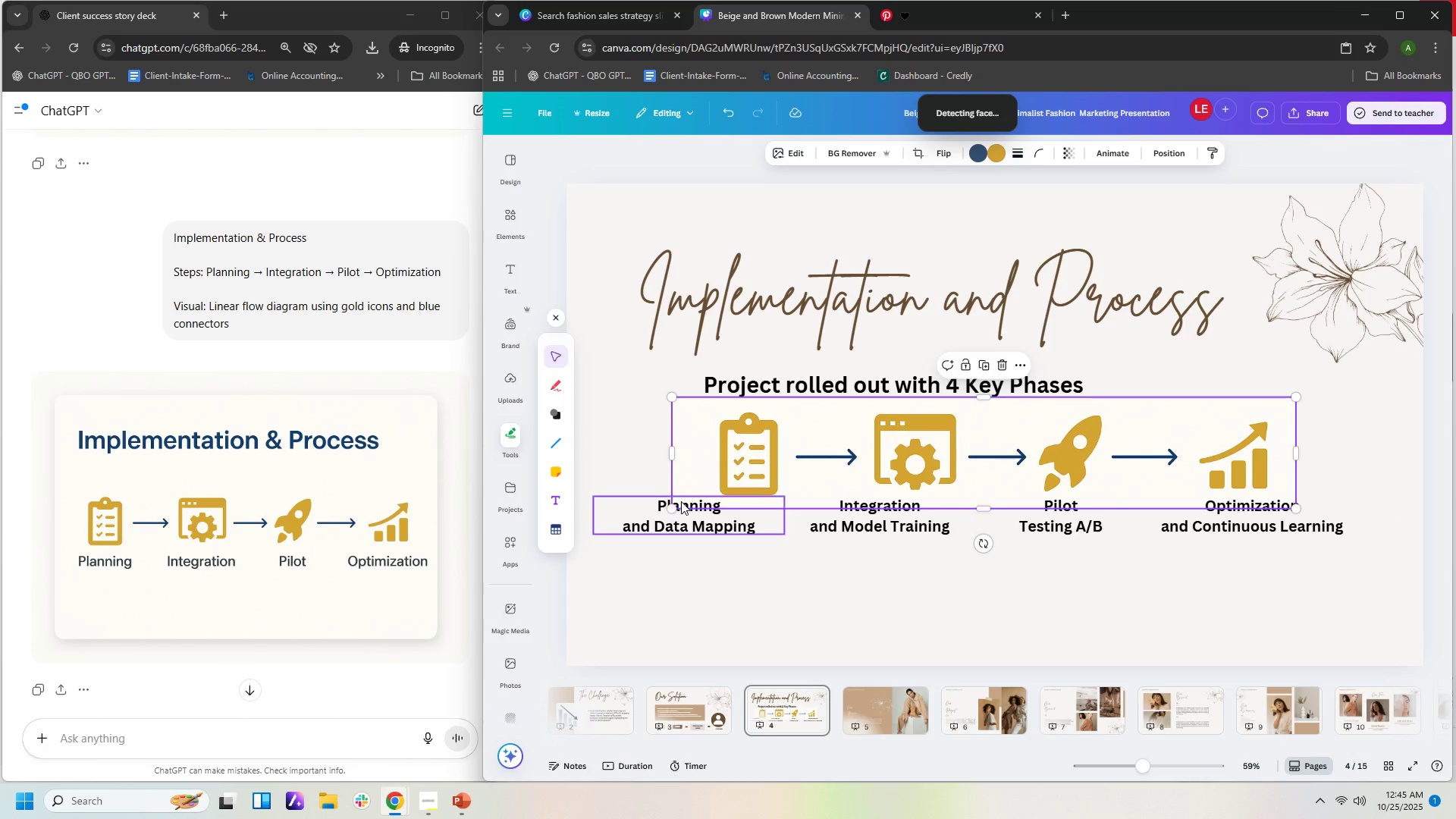 
left_click_drag(start_coordinate=[672, 505], to_coordinate=[621, 519])
 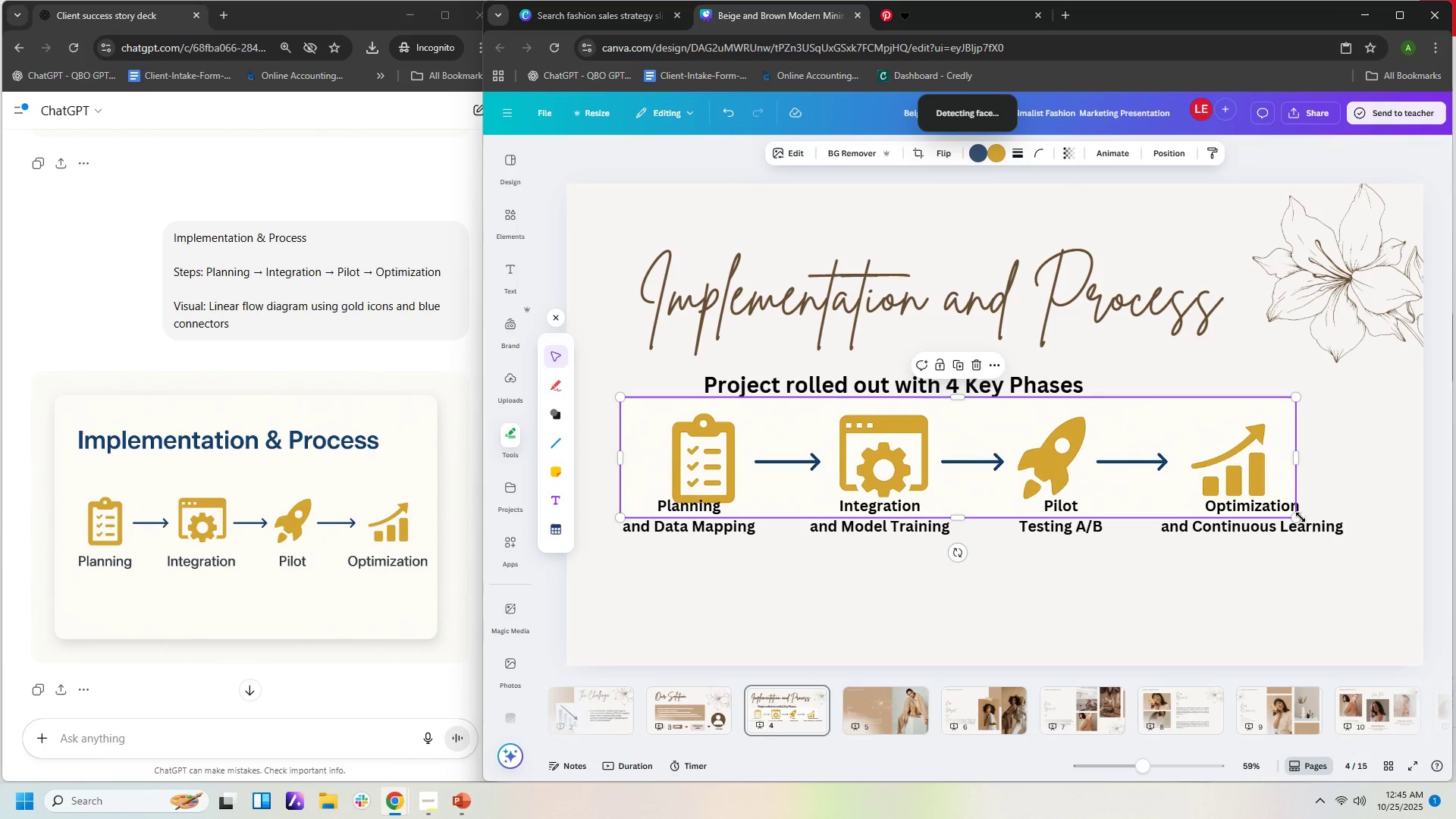 
left_click_drag(start_coordinate=[1298, 517], to_coordinate=[1357, 538])
 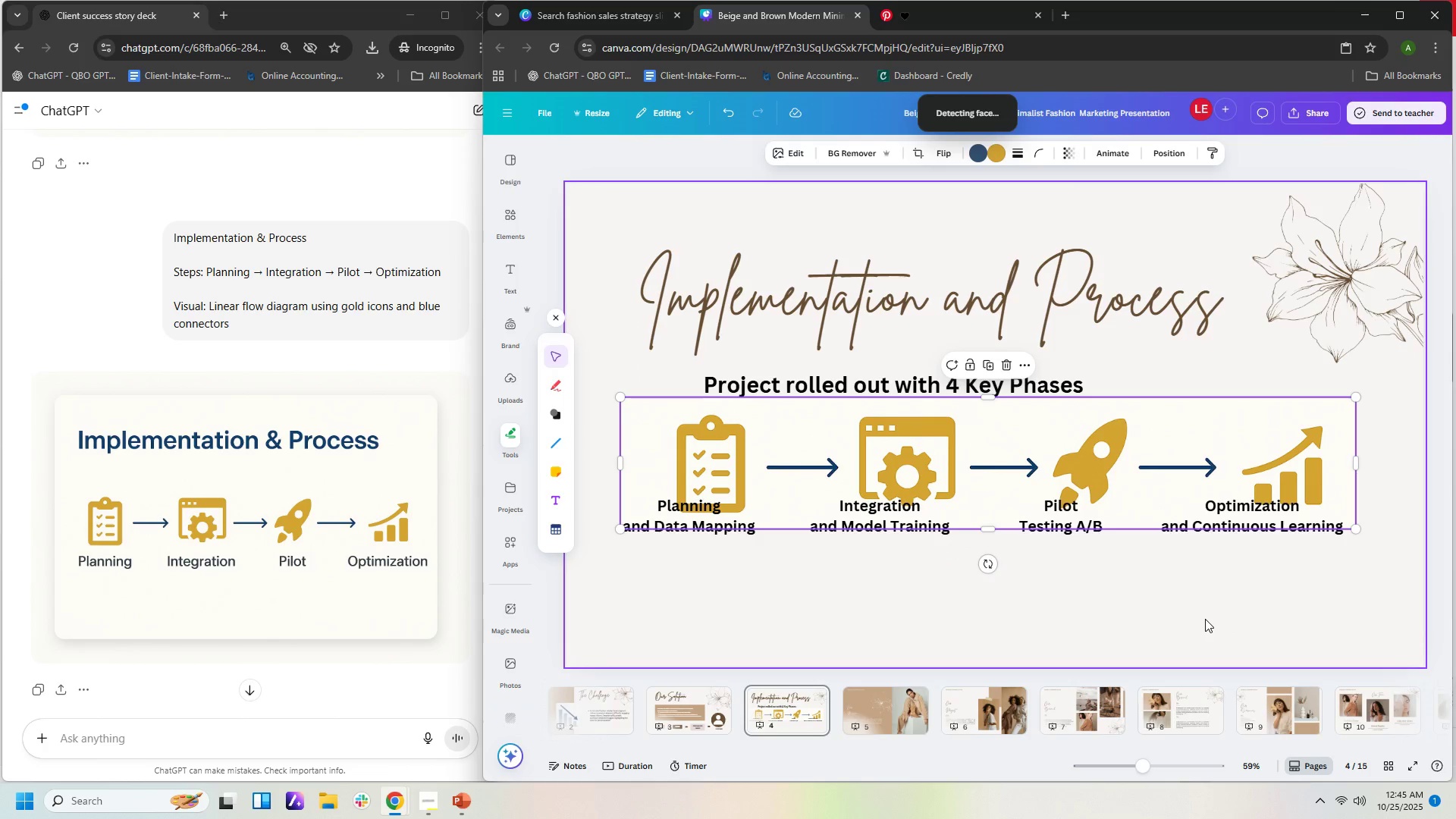 
left_click([1205, 619])
 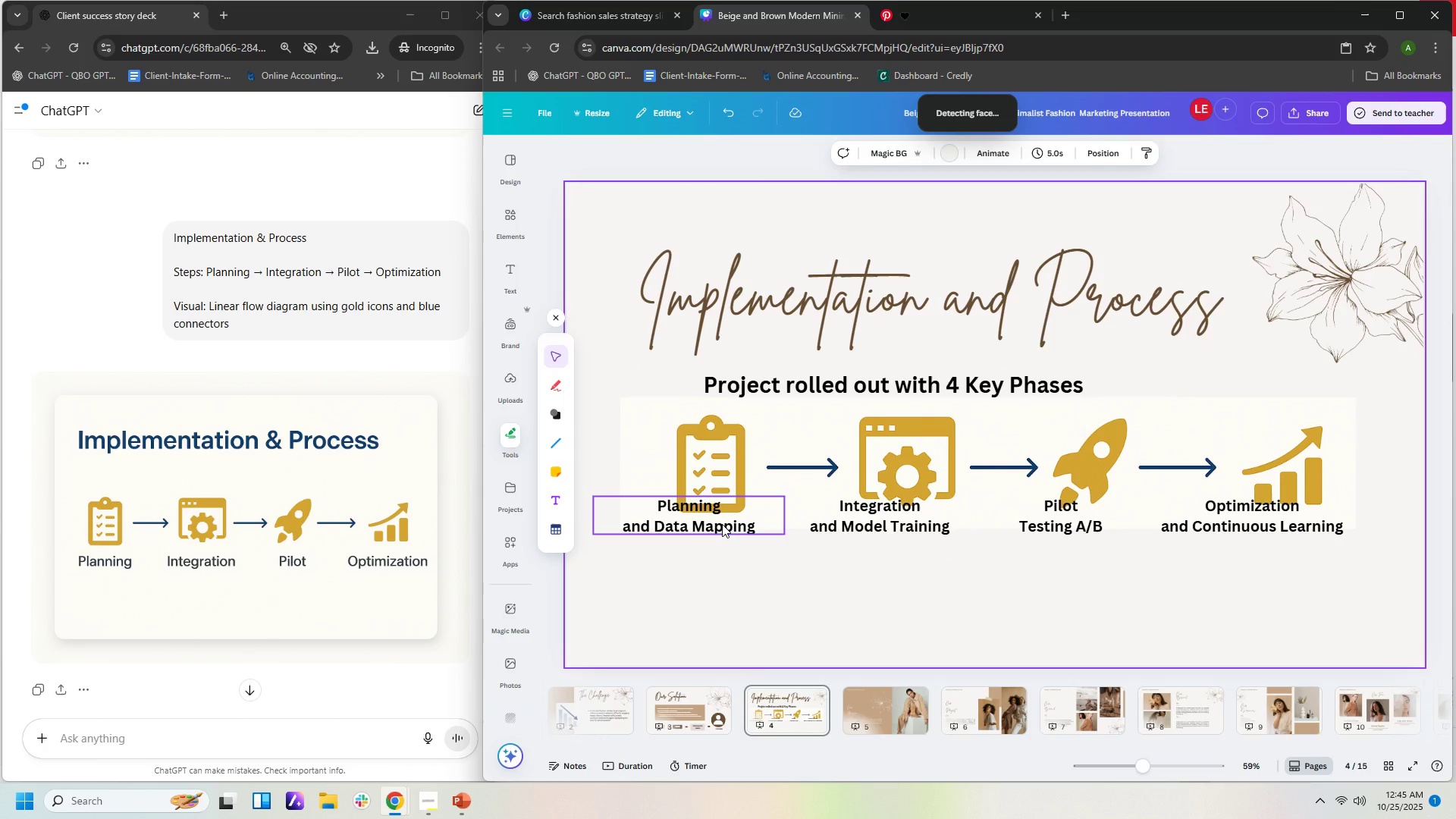 
left_click_drag(start_coordinate=[722, 524], to_coordinate=[744, 551])
 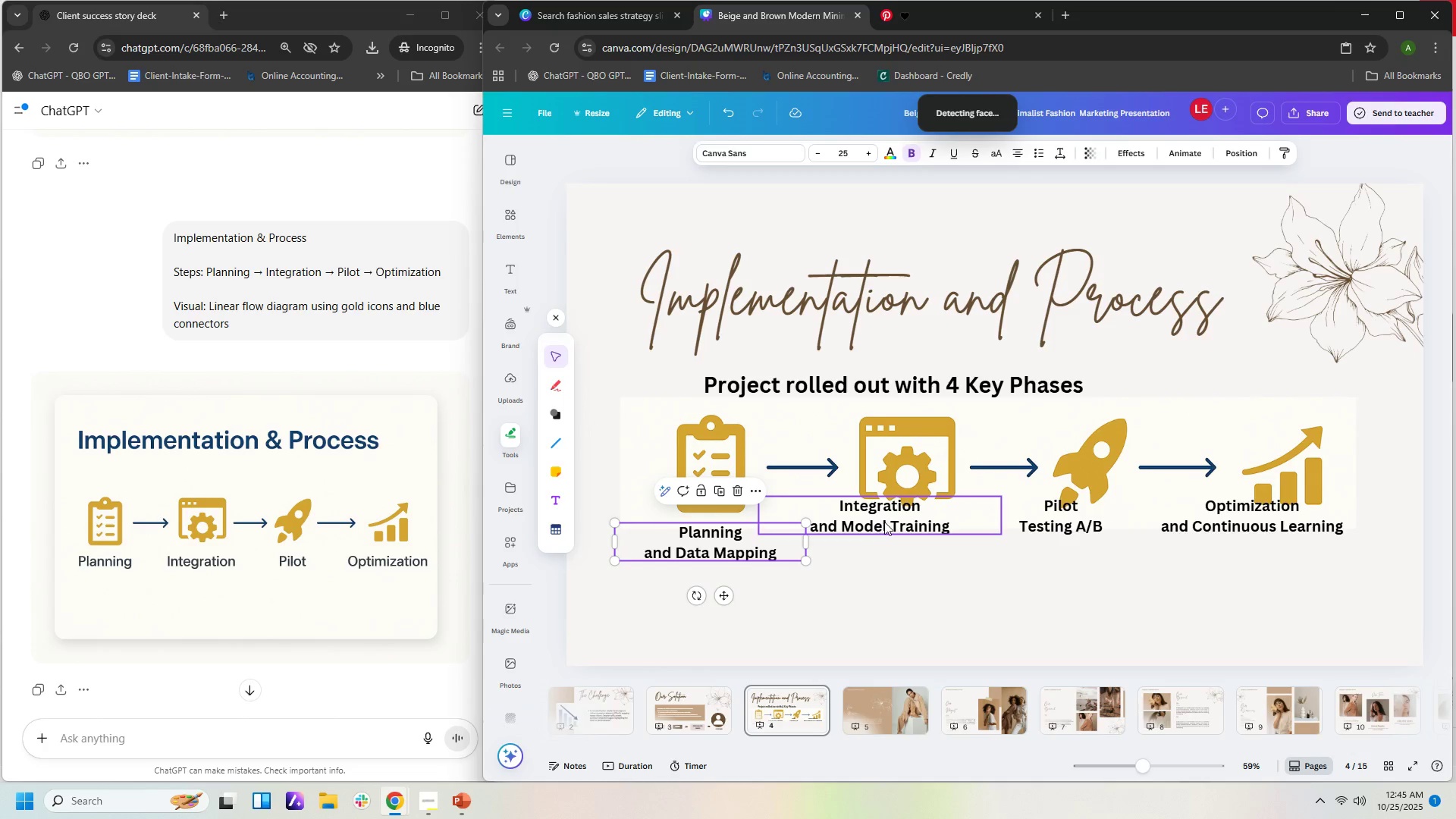 
left_click_drag(start_coordinate=[884, 522], to_coordinate=[905, 551])
 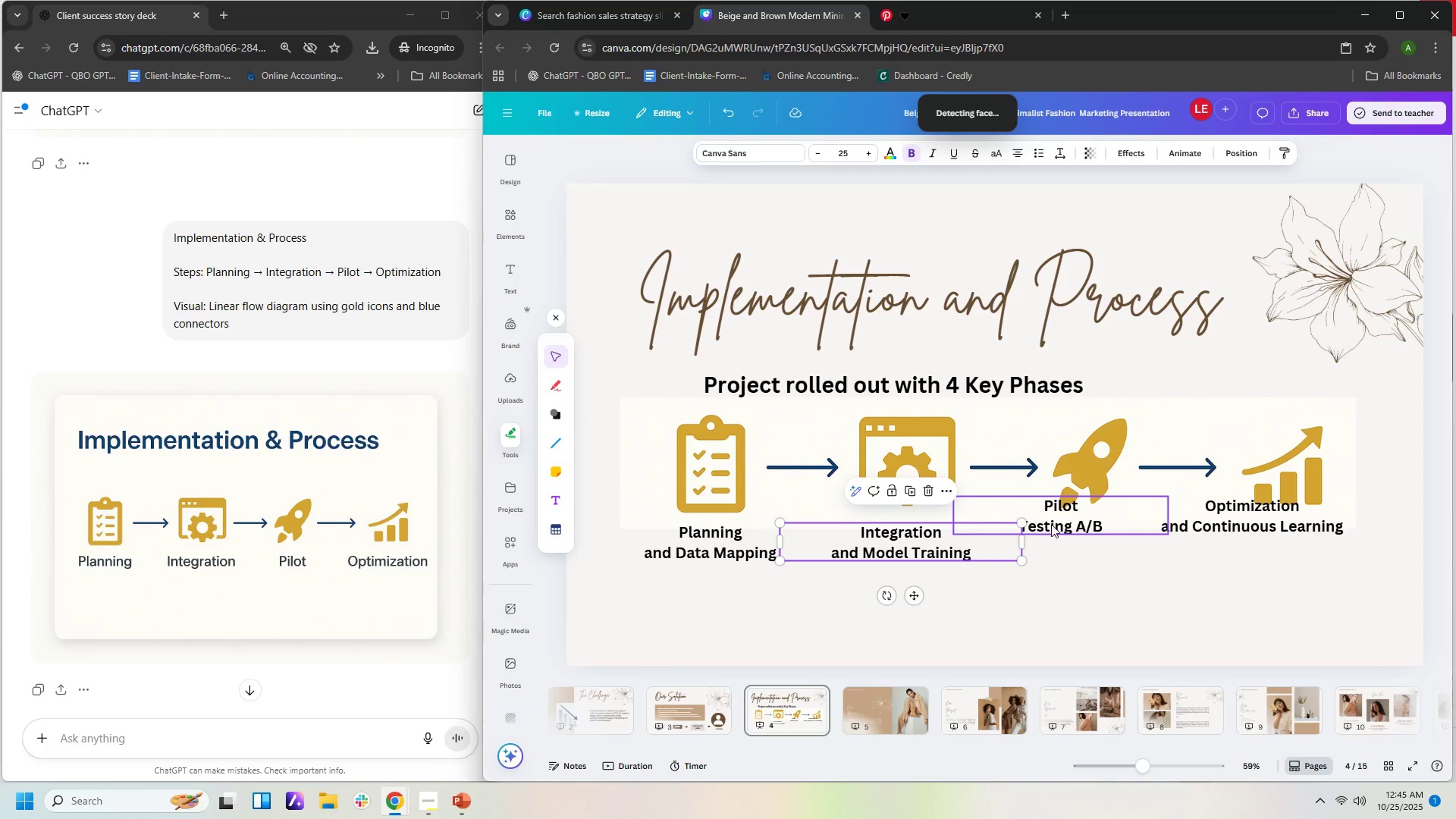 
left_click_drag(start_coordinate=[1053, 525], to_coordinate=[1073, 551])
 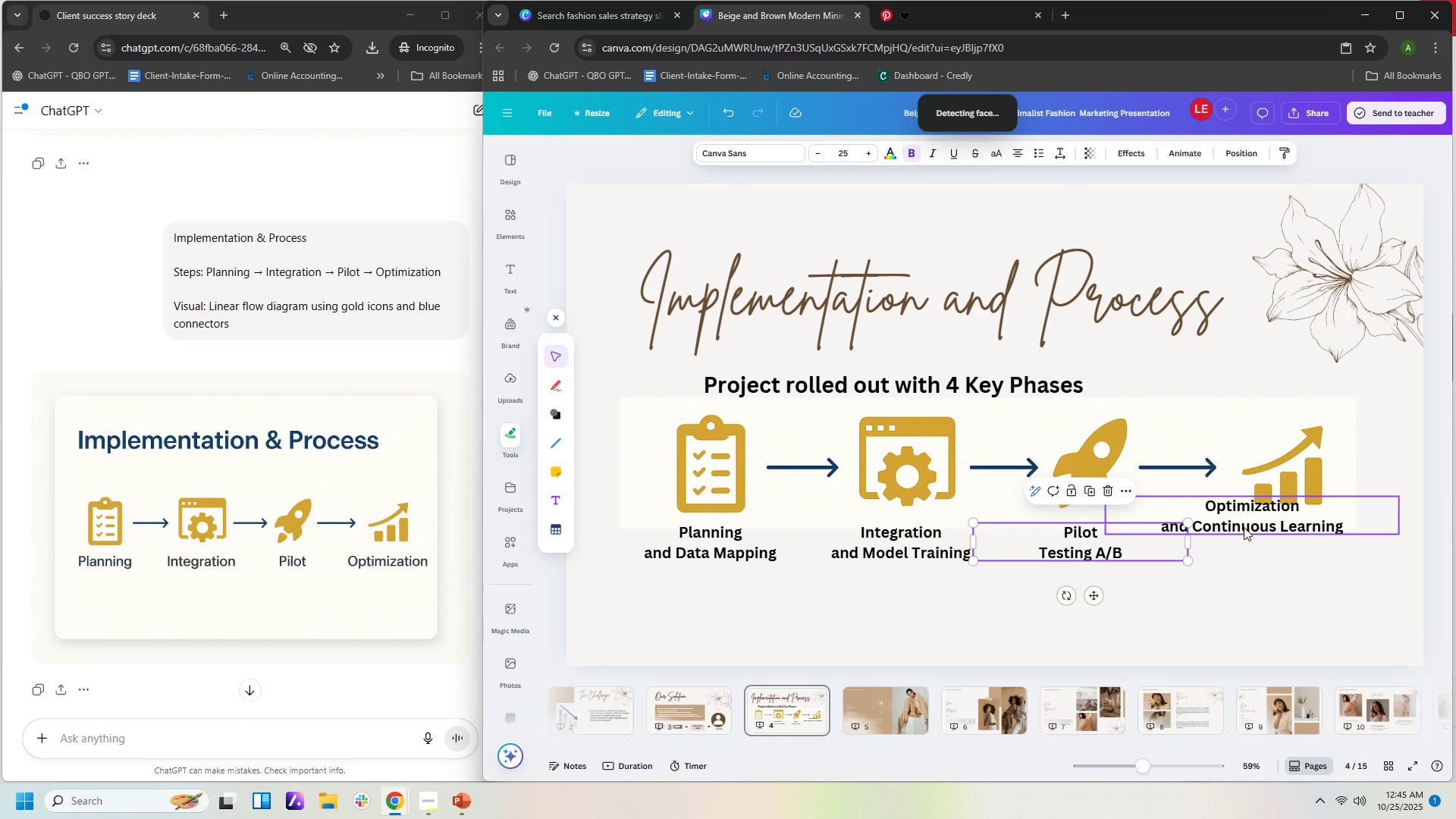 
left_click_drag(start_coordinate=[1244, 526], to_coordinate=[1276, 554])
 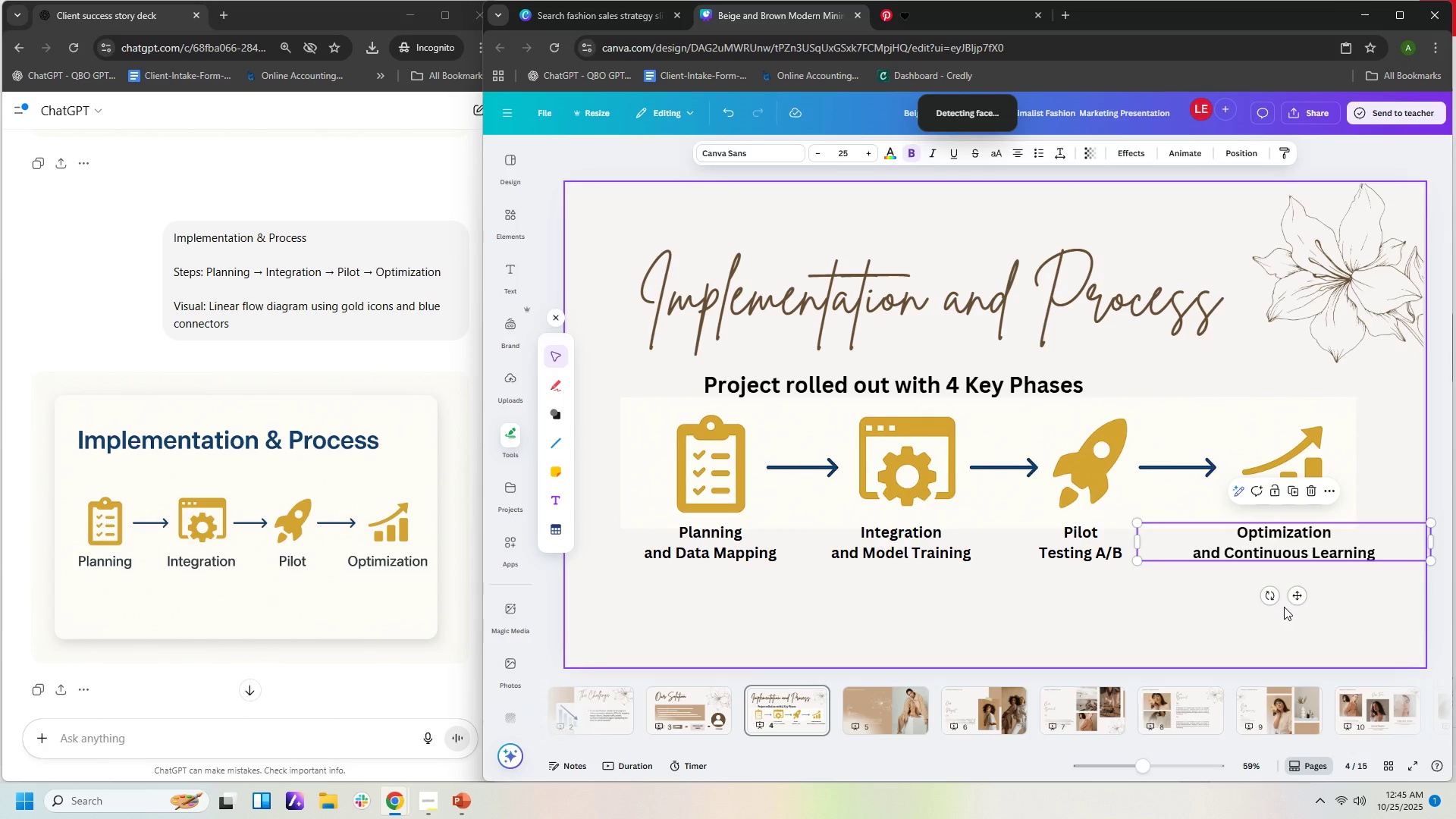 
left_click([1284, 607])
 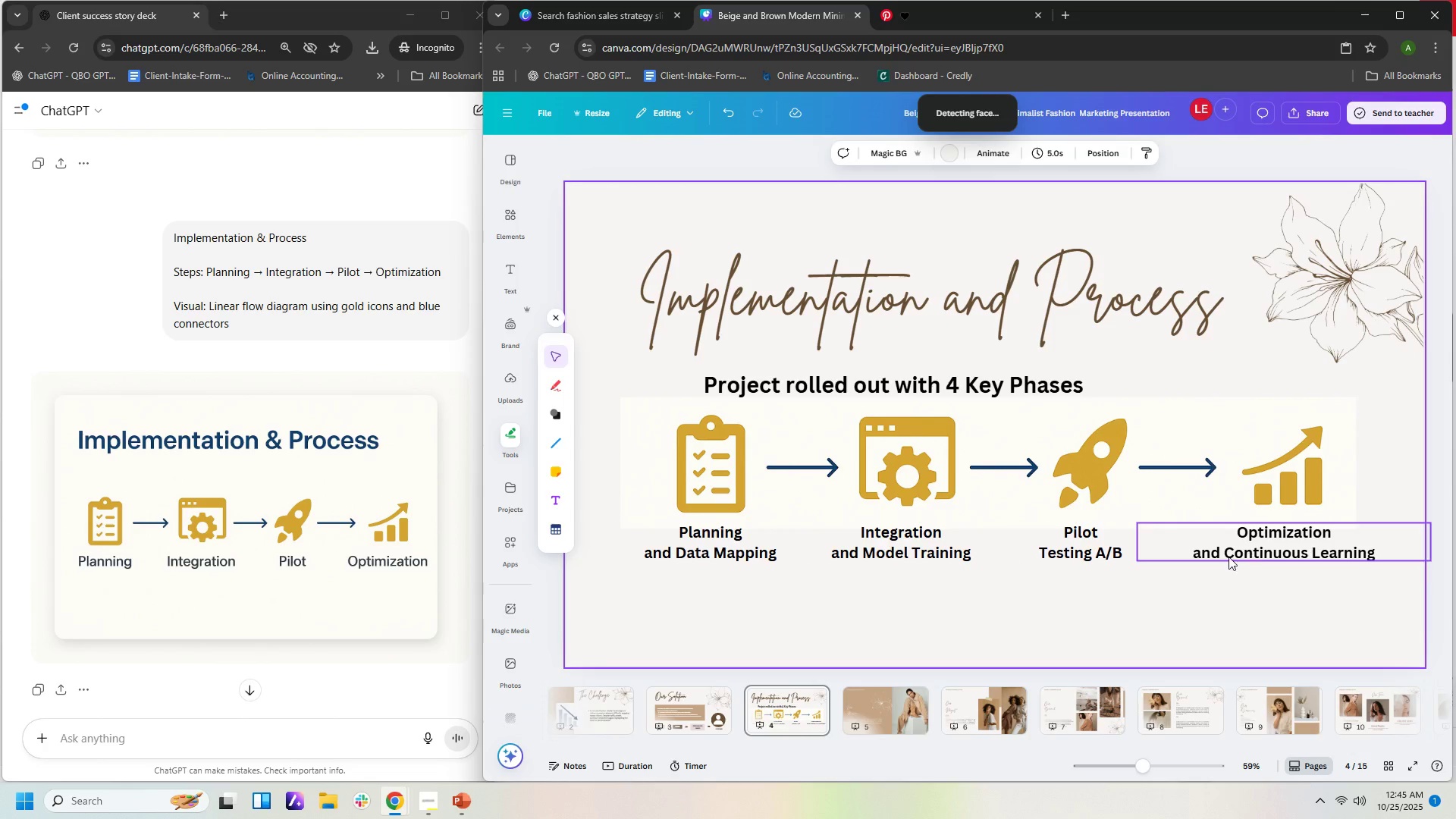 
wait(7.07)
 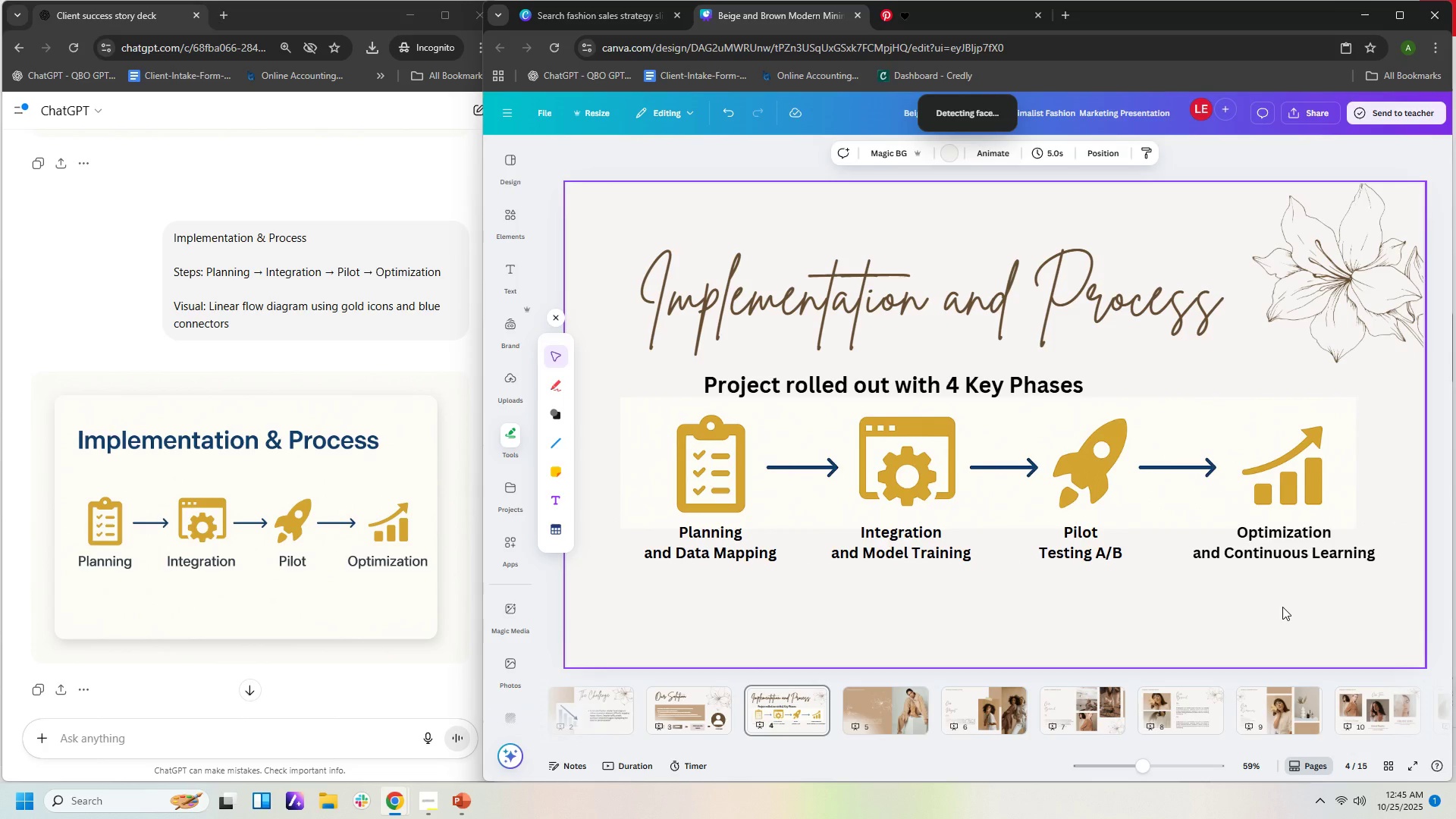 
left_click([699, 546])
 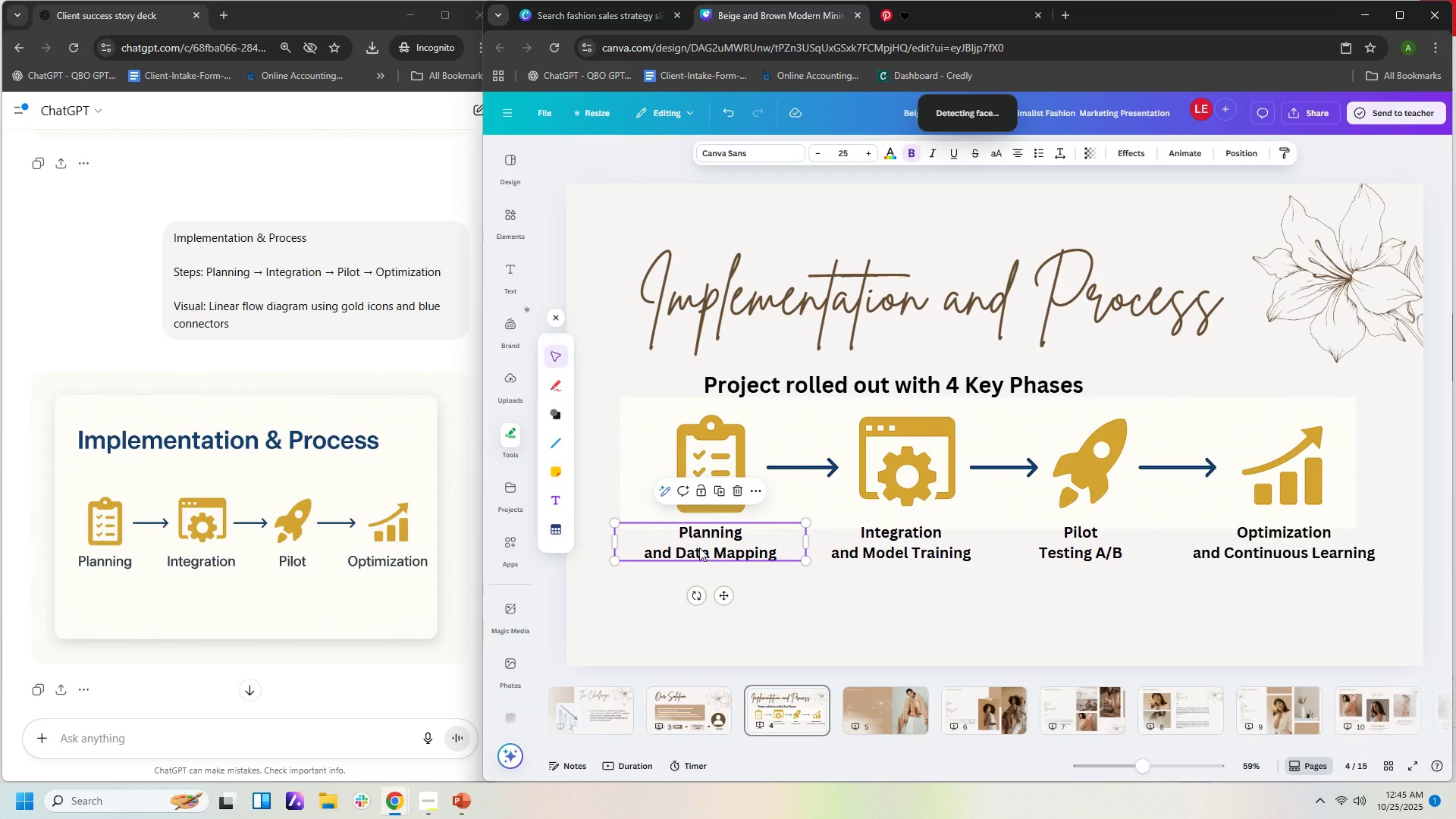 
key(ArrowDown)
 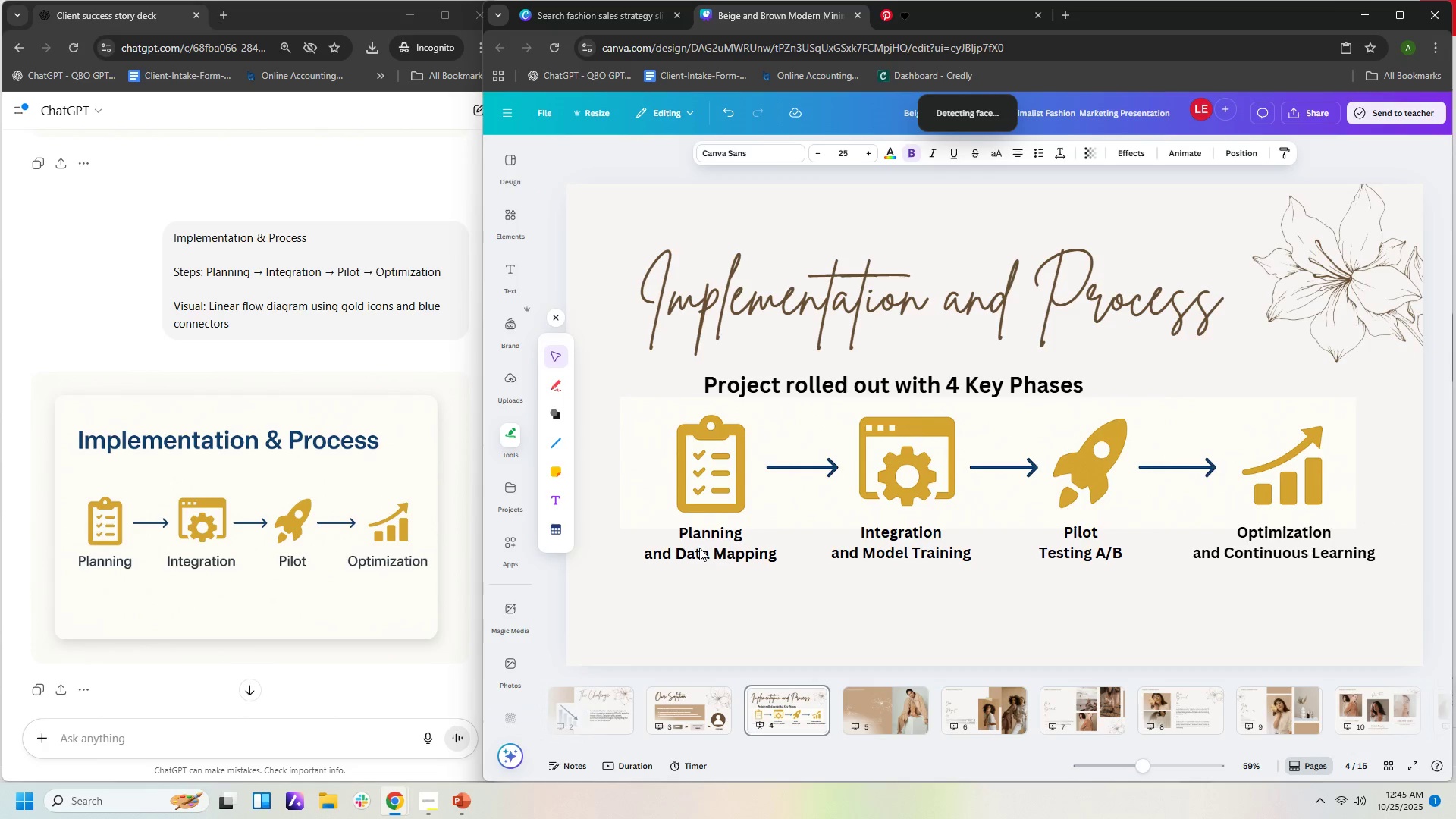 
key(ArrowDown)
 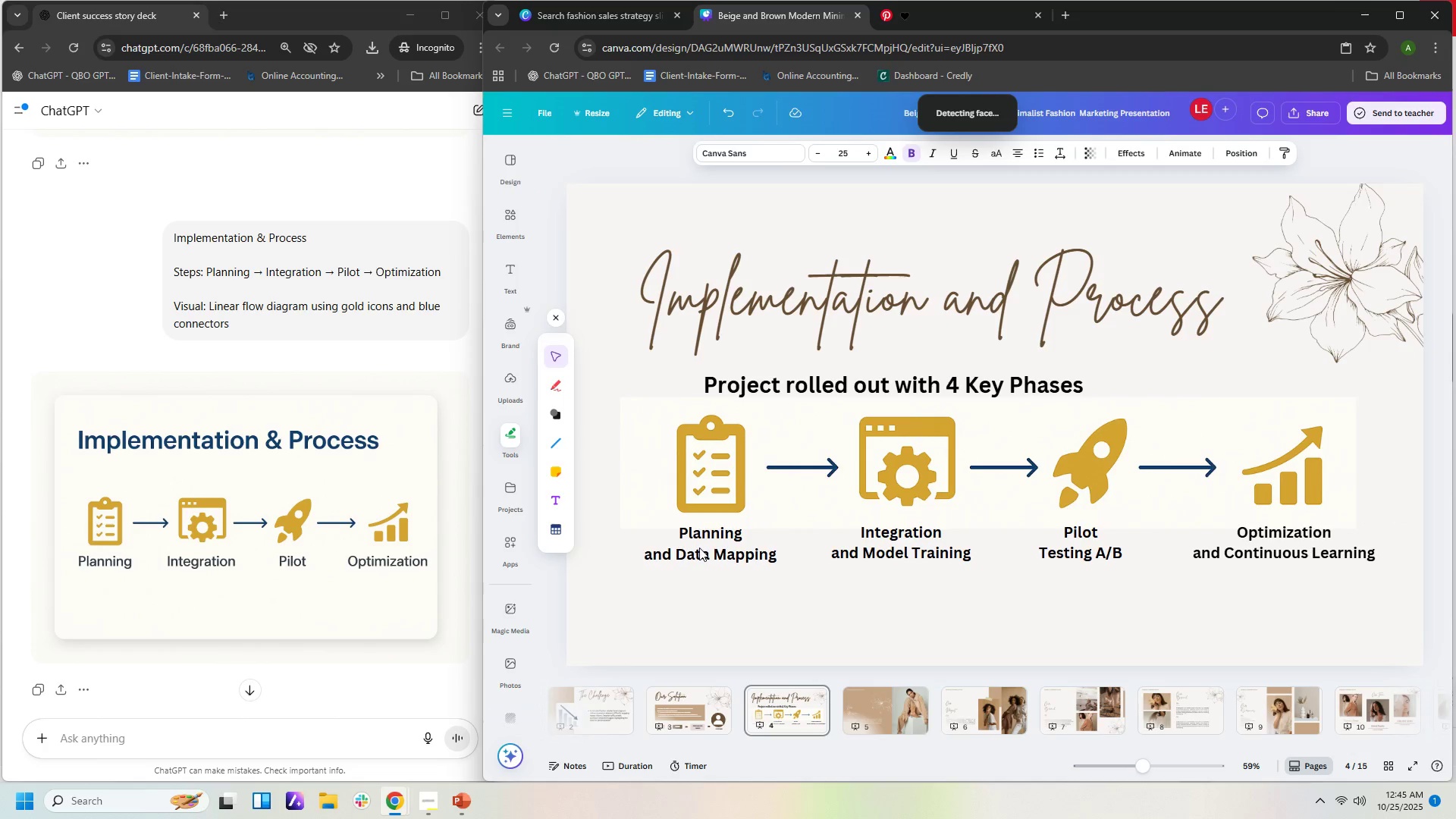 
key(ArrowDown)
 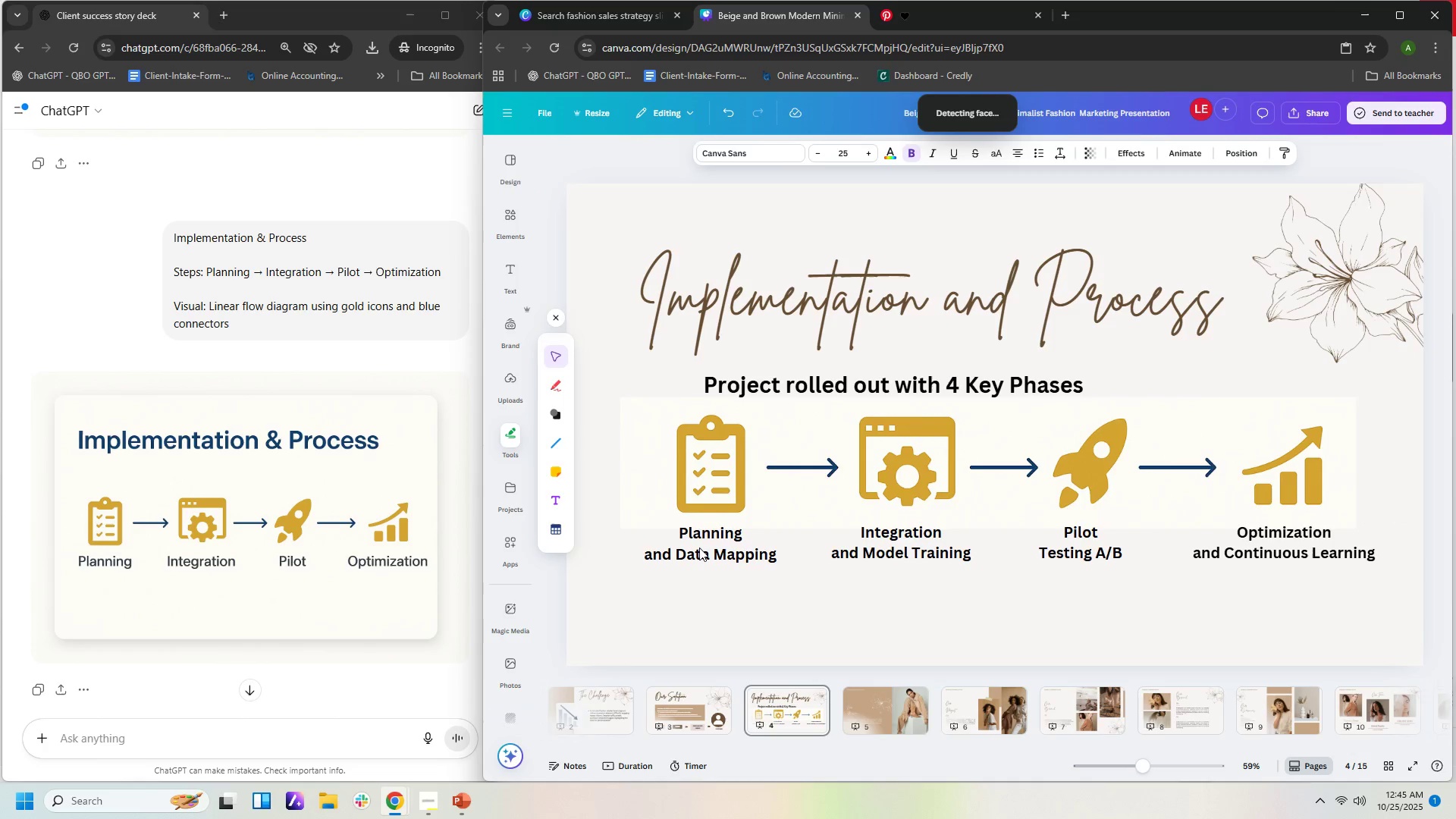 
key(ArrowDown)
 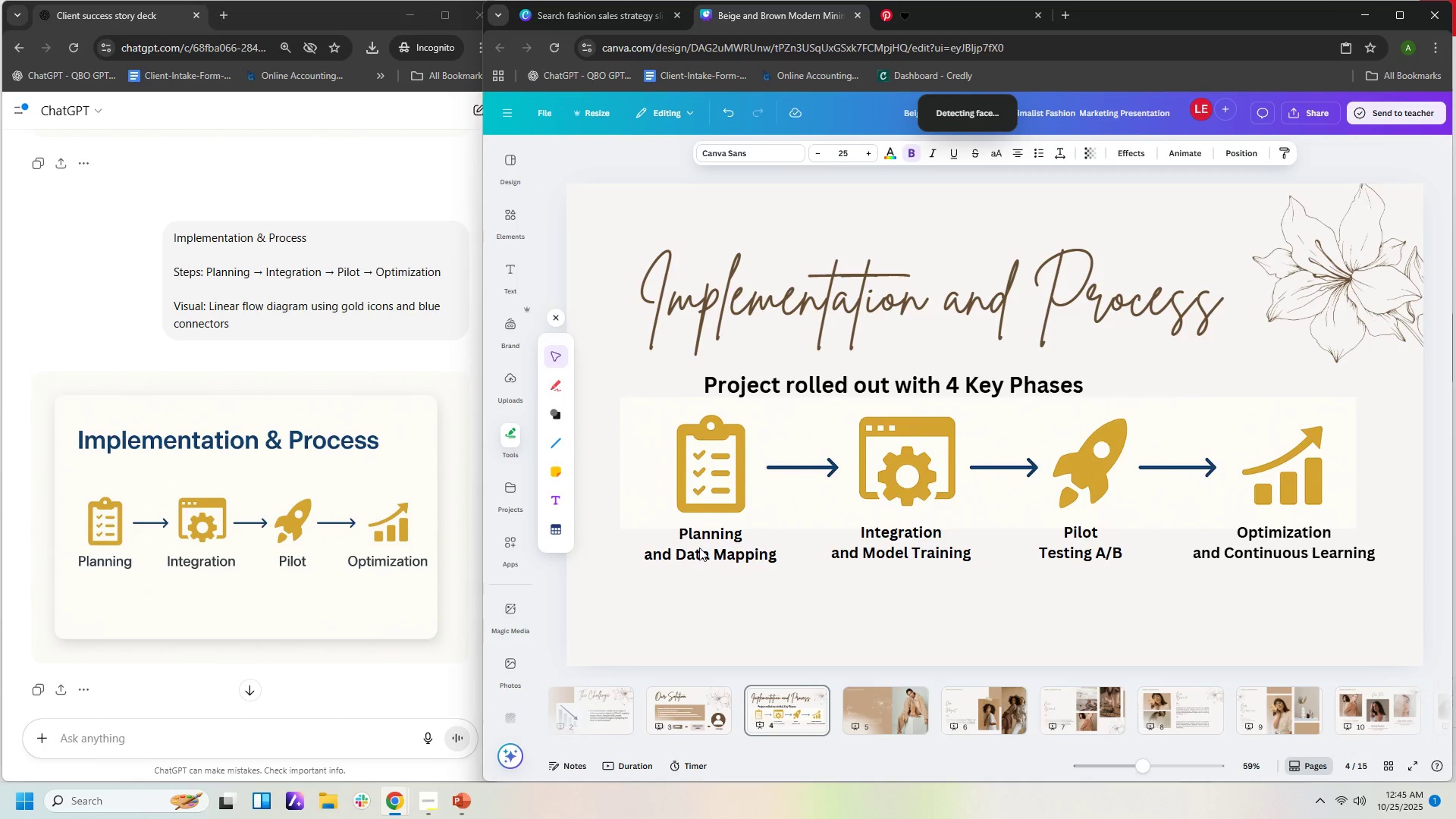 
key(ArrowDown)
 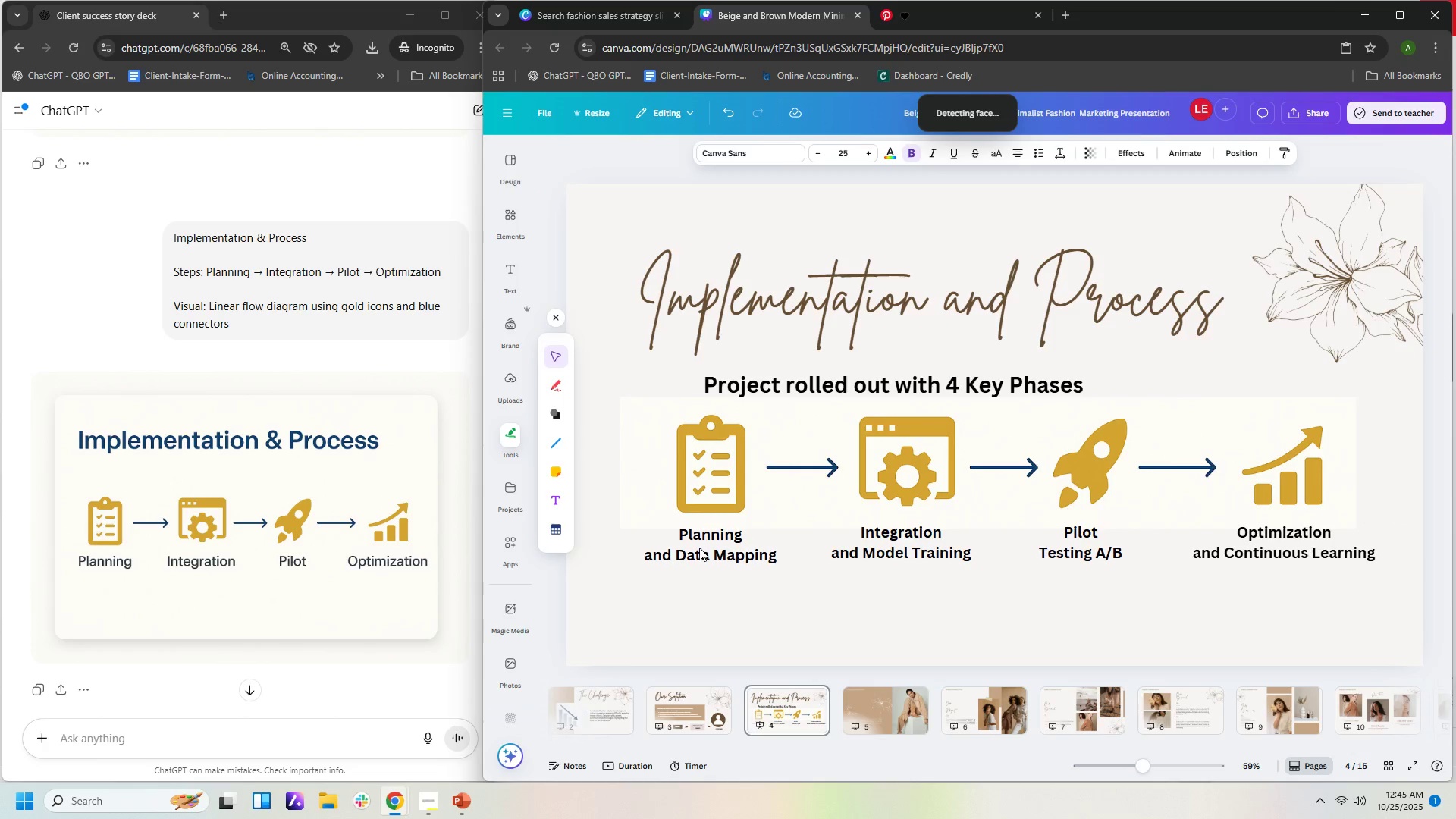 
key(ArrowDown)
 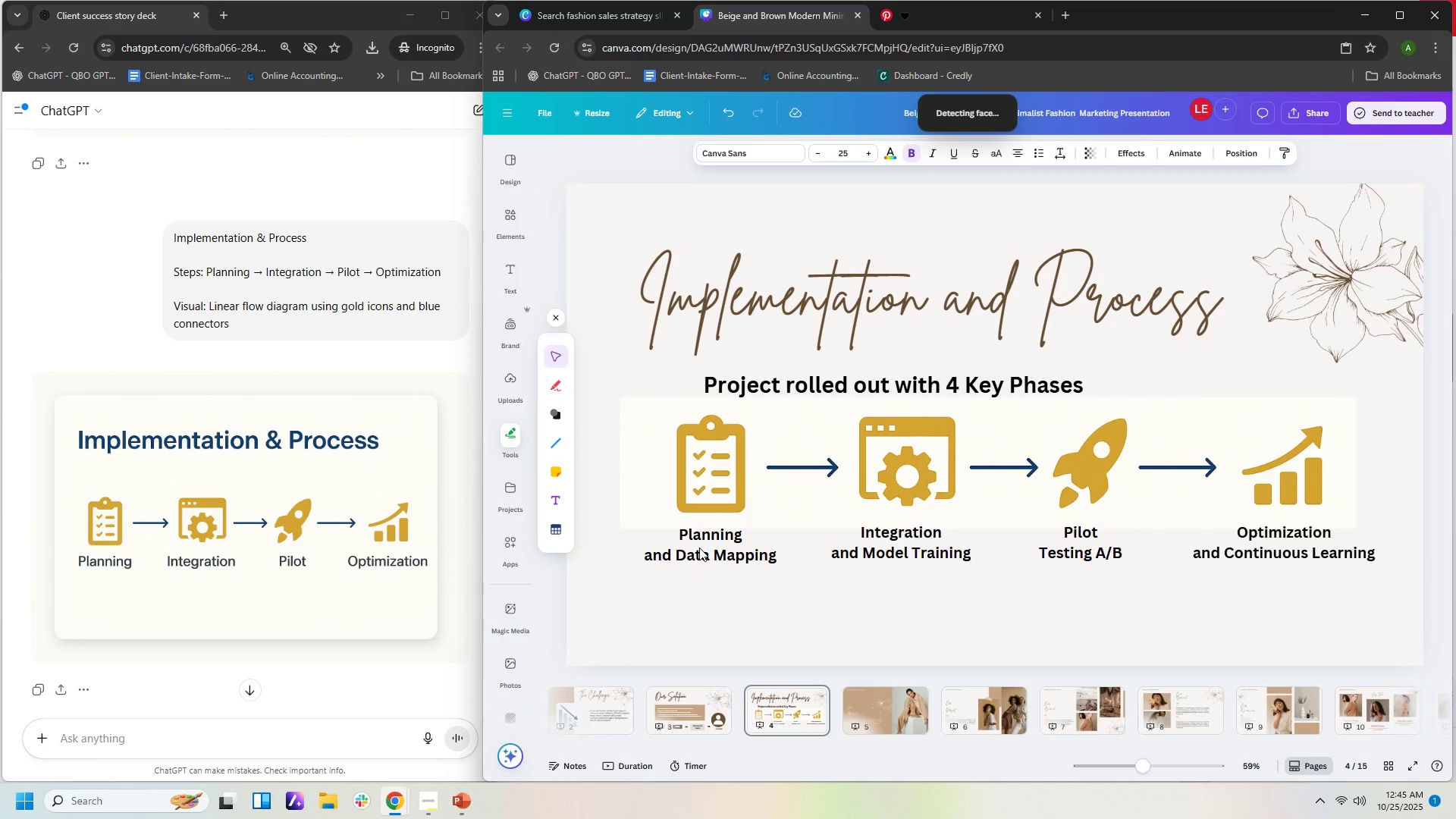 
key(ArrowDown)
 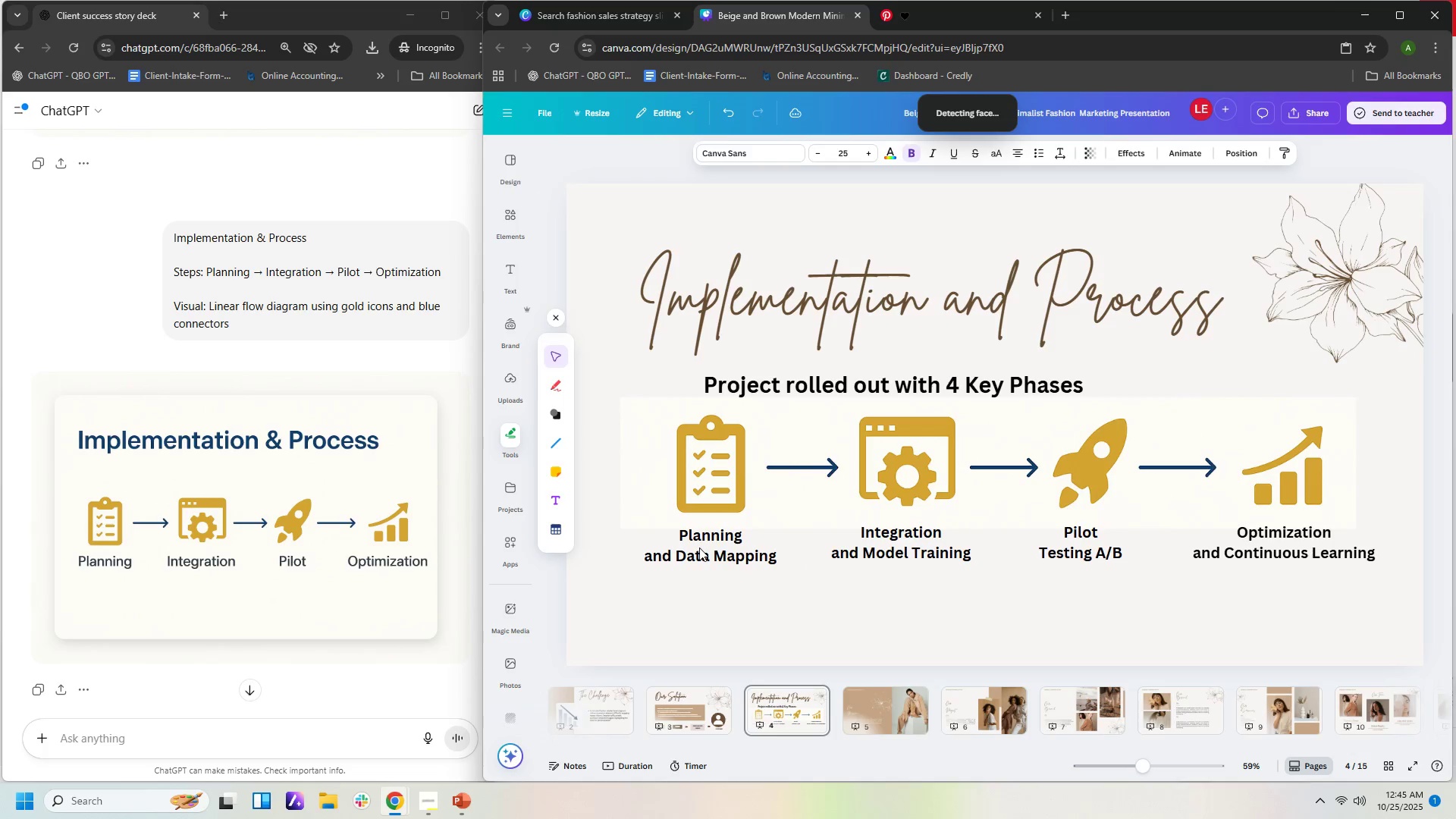 
key(ArrowDown)
 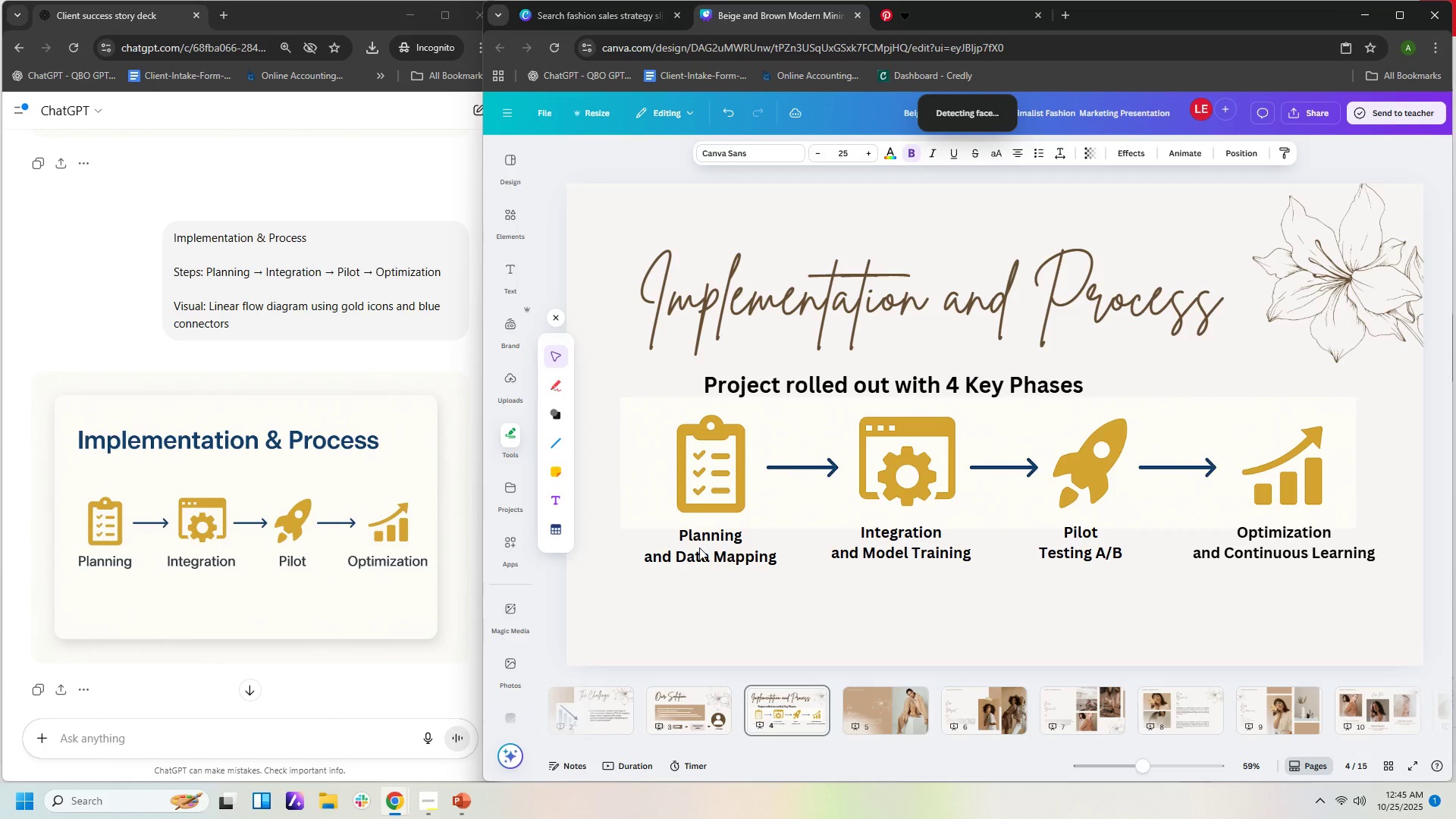 
key(ArrowDown)
 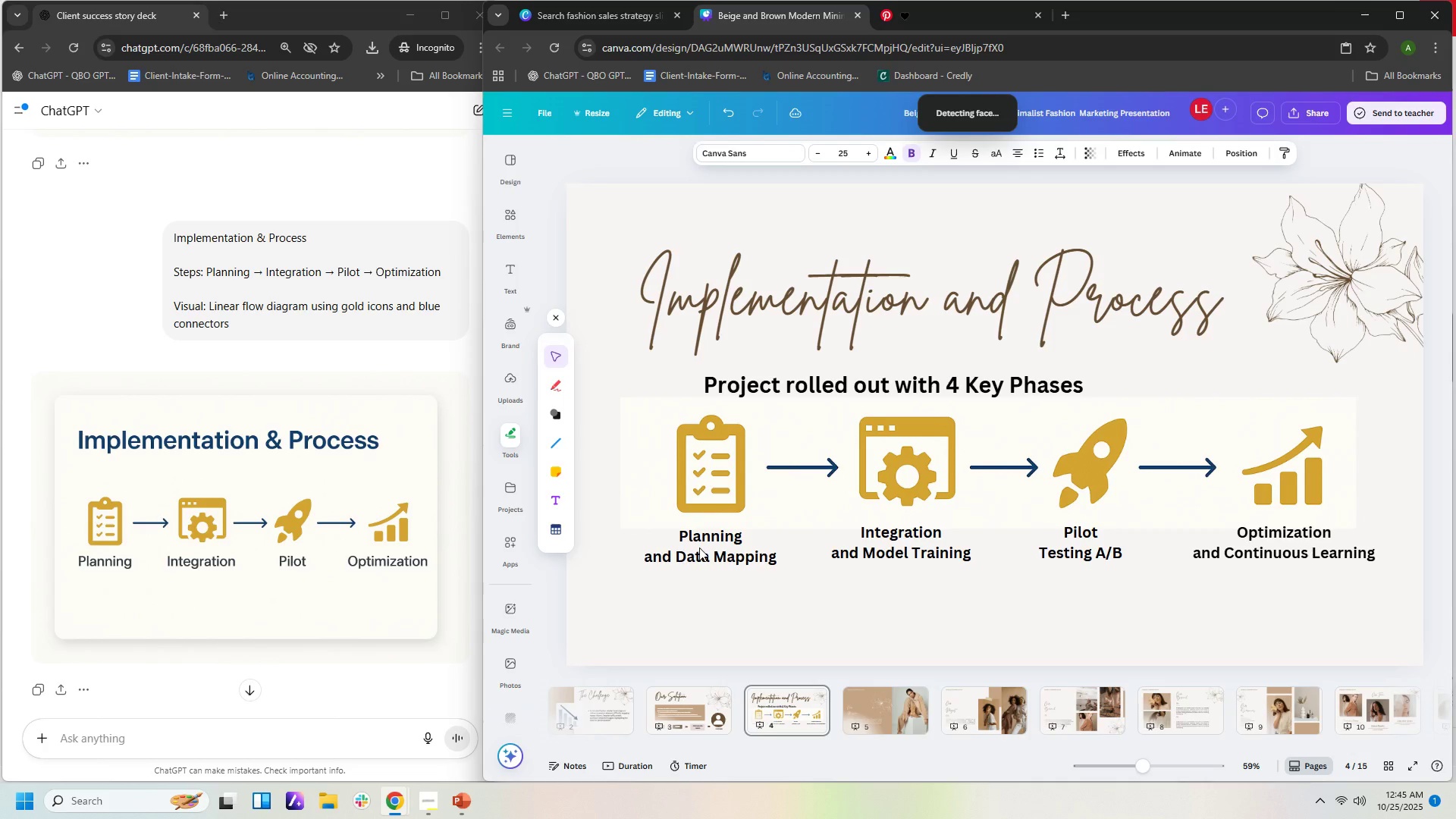 
key(ArrowDown)
 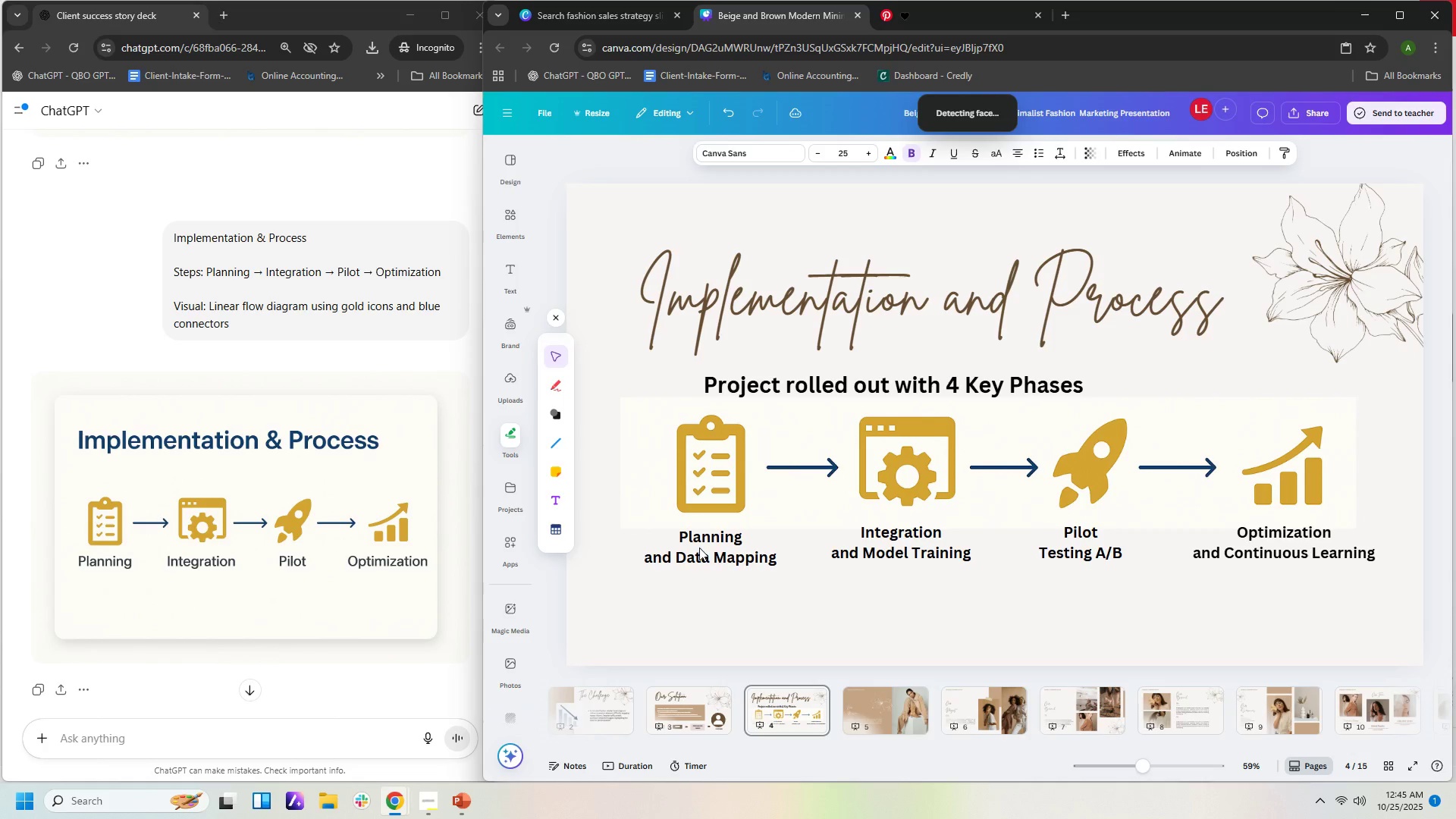 
key(ArrowDown)
 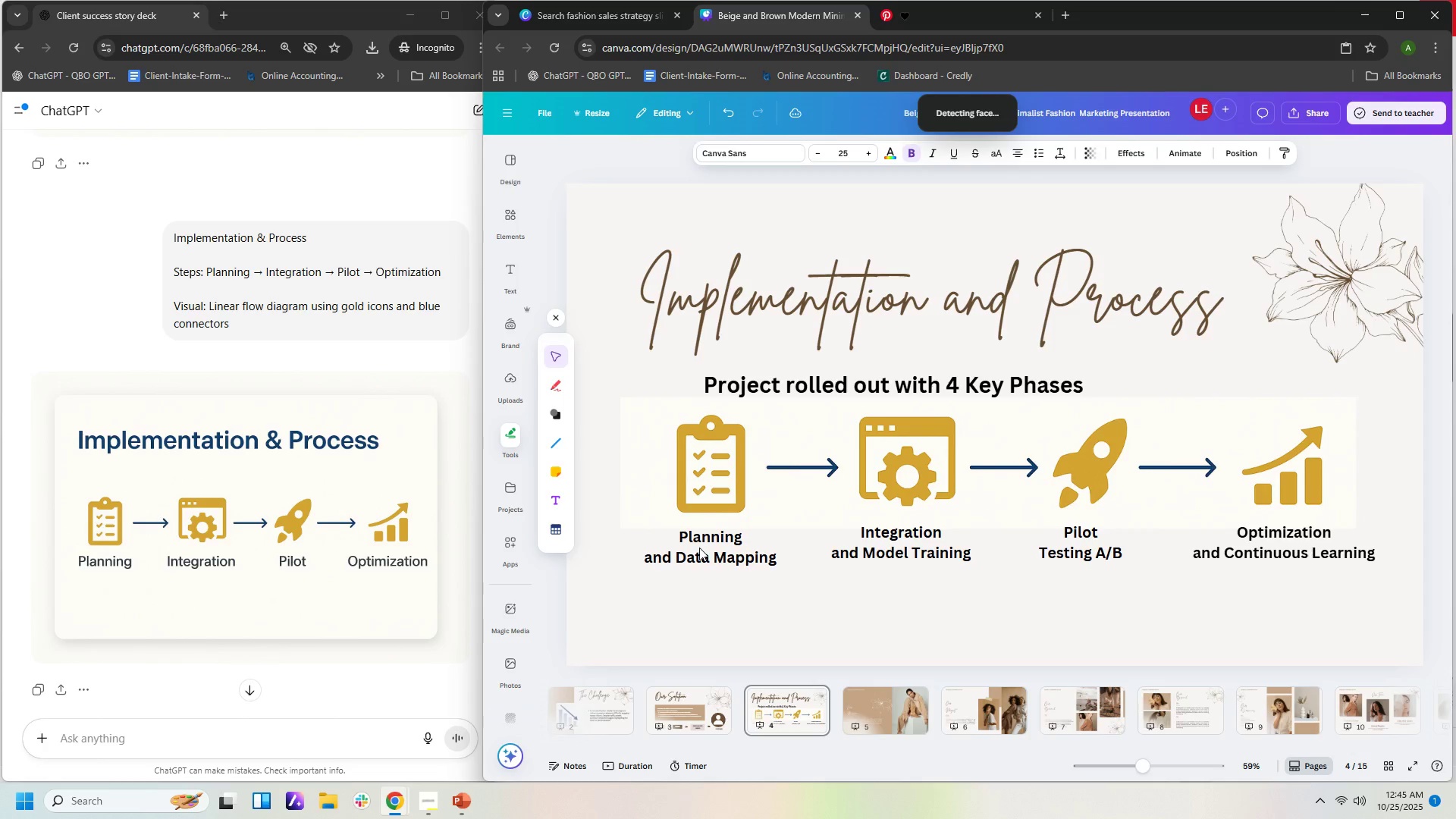 
key(ArrowDown)
 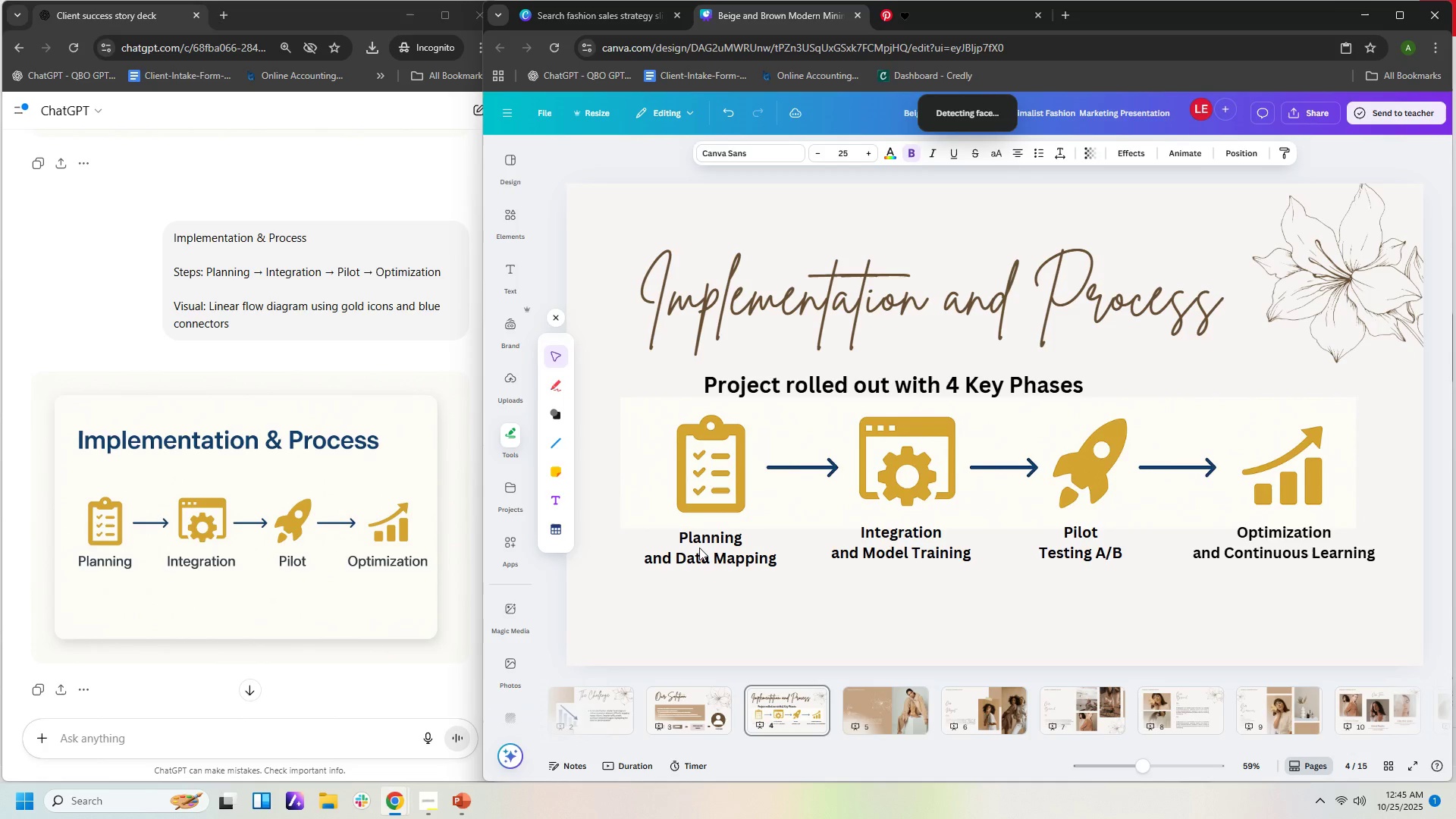 
key(ArrowDown)
 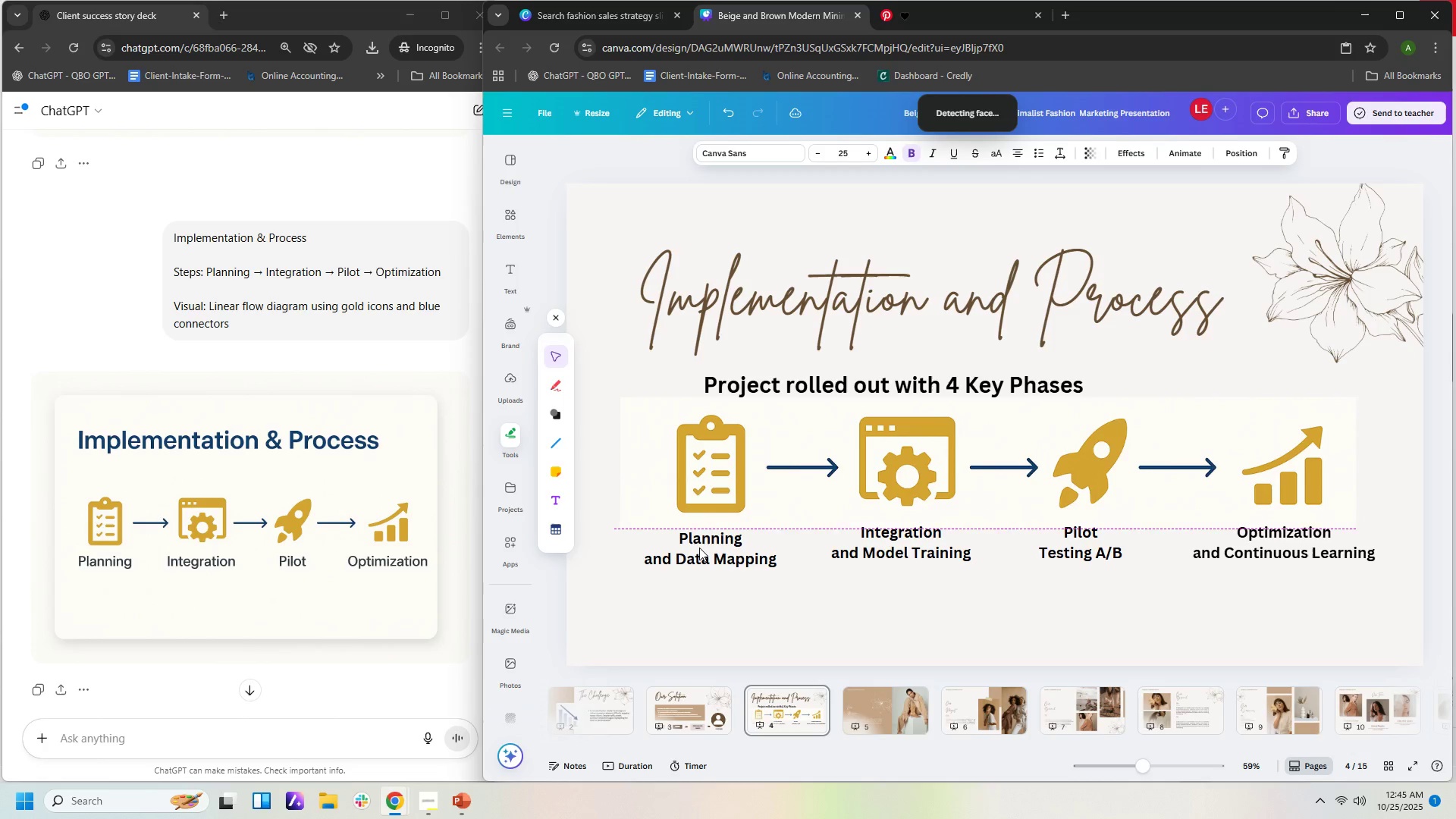 
key(ArrowDown)
 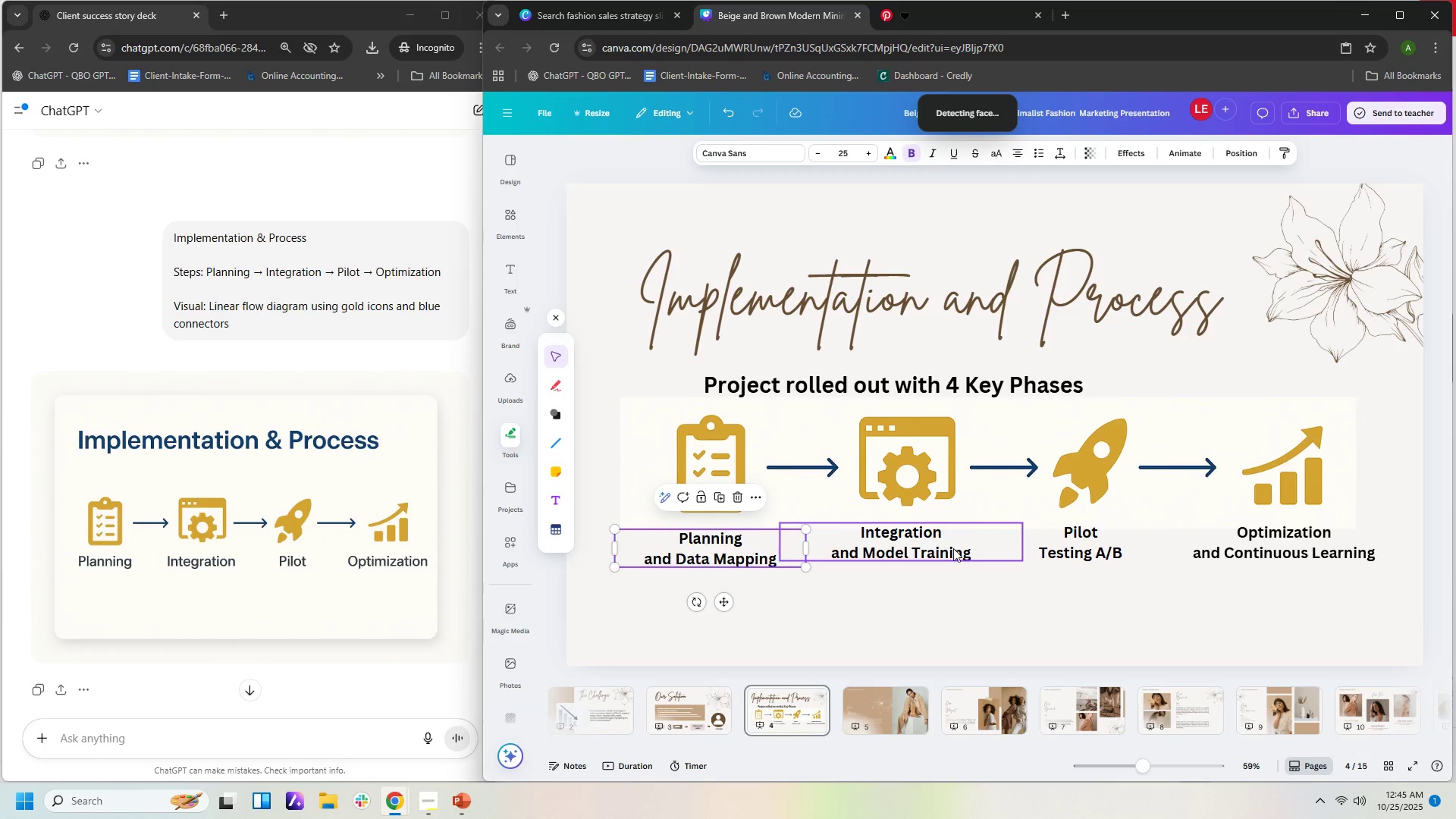 
left_click_drag(start_coordinate=[930, 545], to_coordinate=[930, 552])
 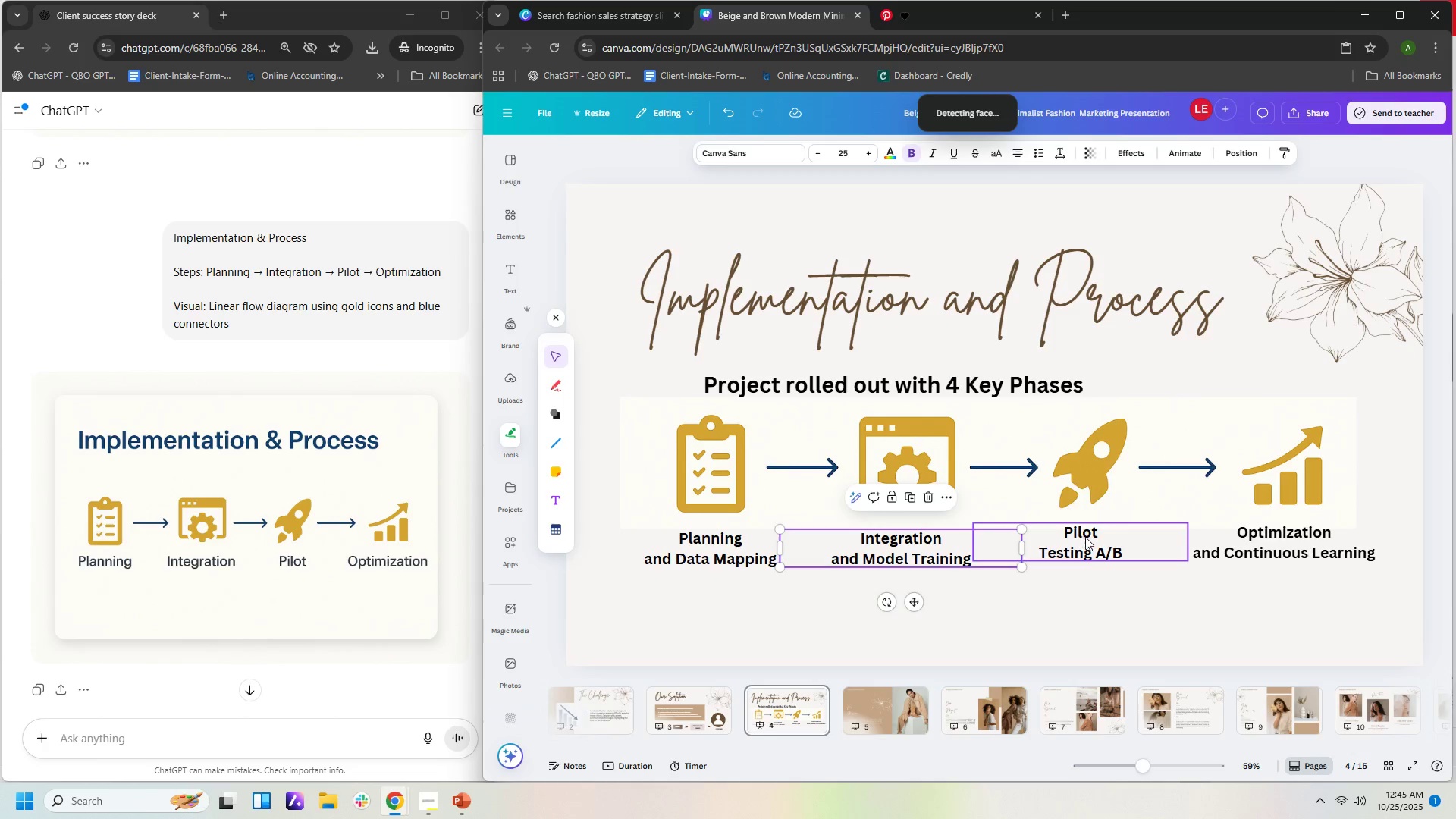 
left_click_drag(start_coordinate=[1085, 537], to_coordinate=[1087, 544])
 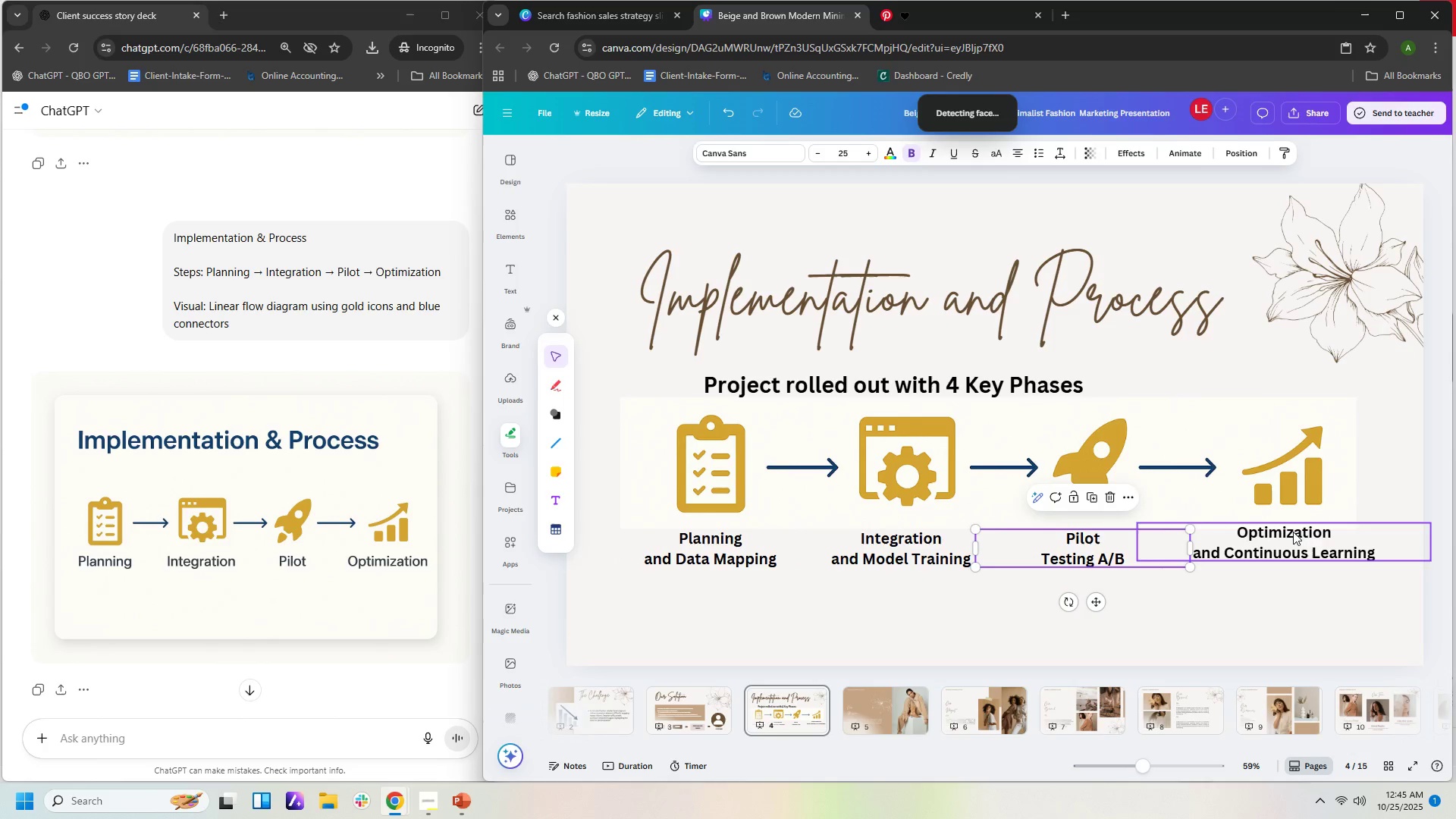 
left_click_drag(start_coordinate=[1293, 534], to_coordinate=[1294, 542])
 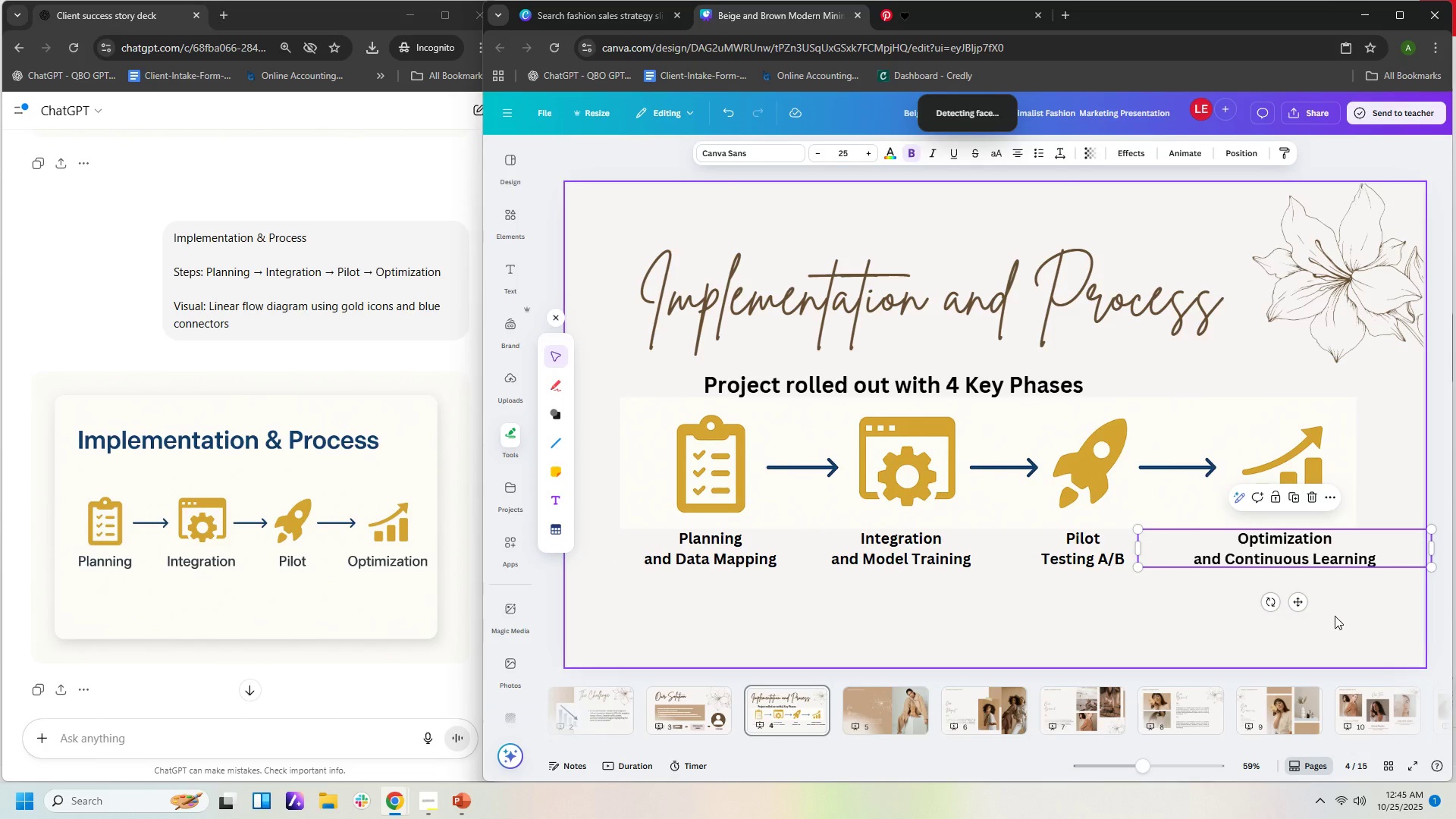 
left_click([1335, 616])
 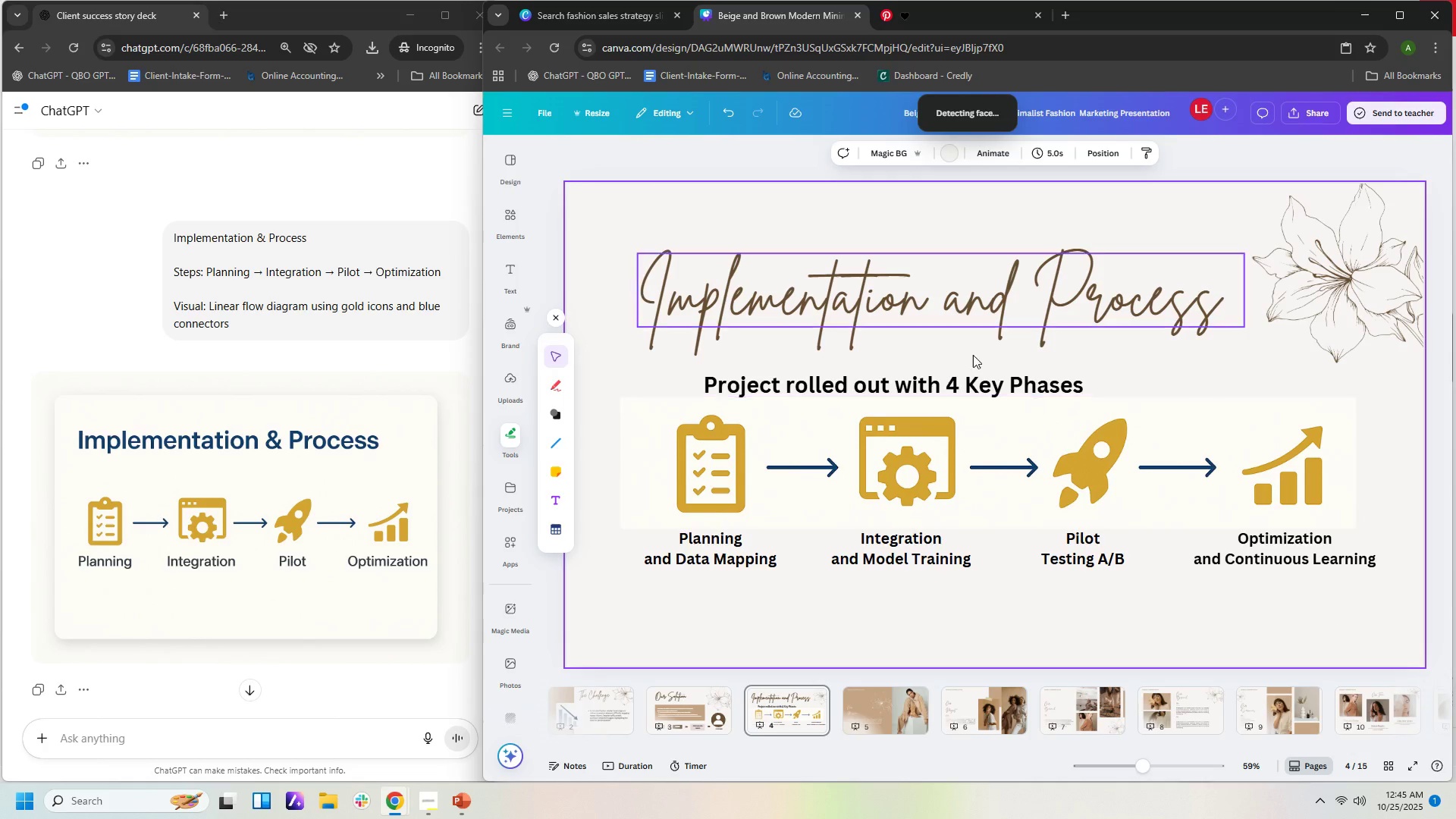 
left_click_drag(start_coordinate=[977, 381], to_coordinate=[1073, 366])
 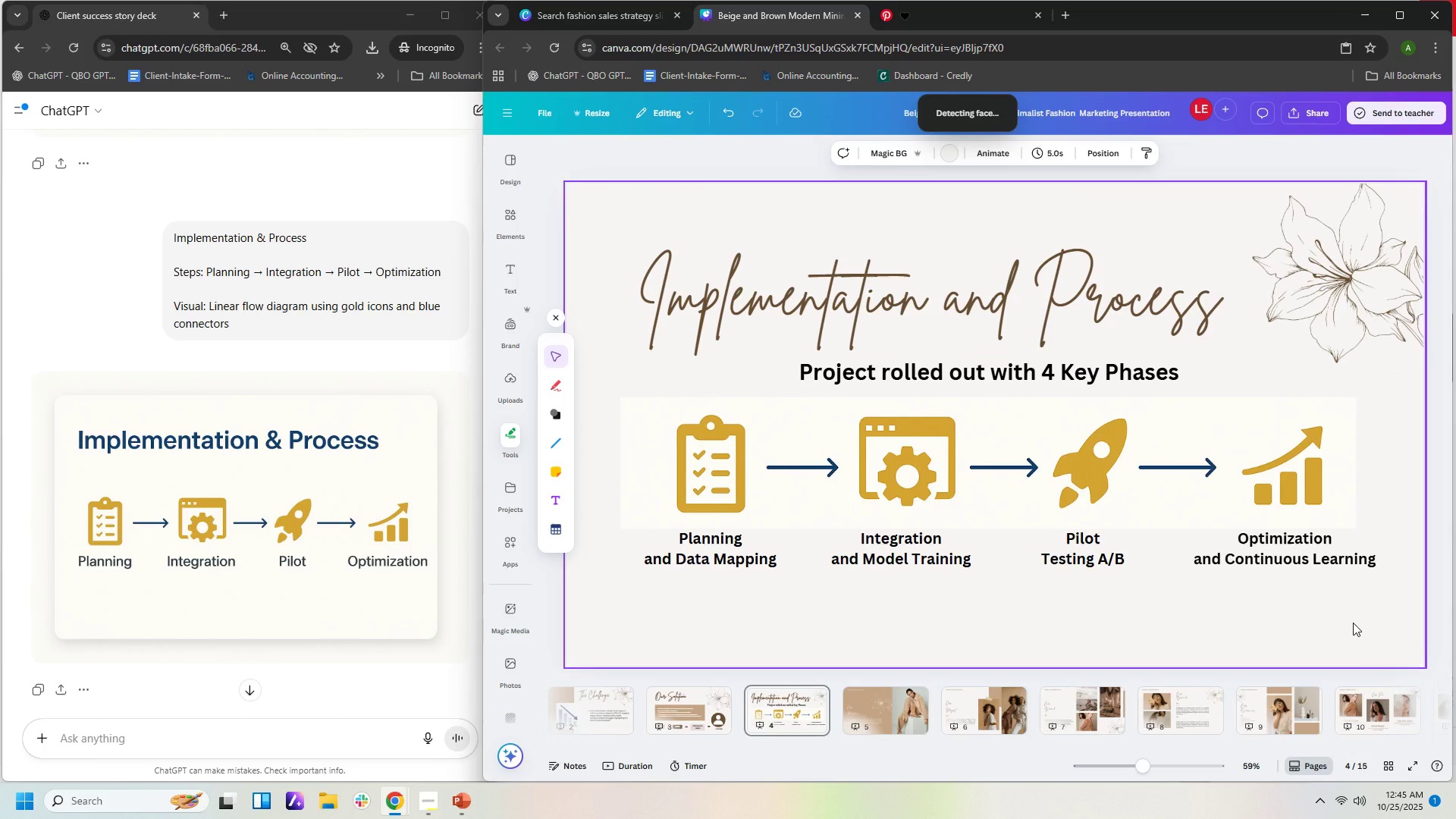 
wait(18.05)
 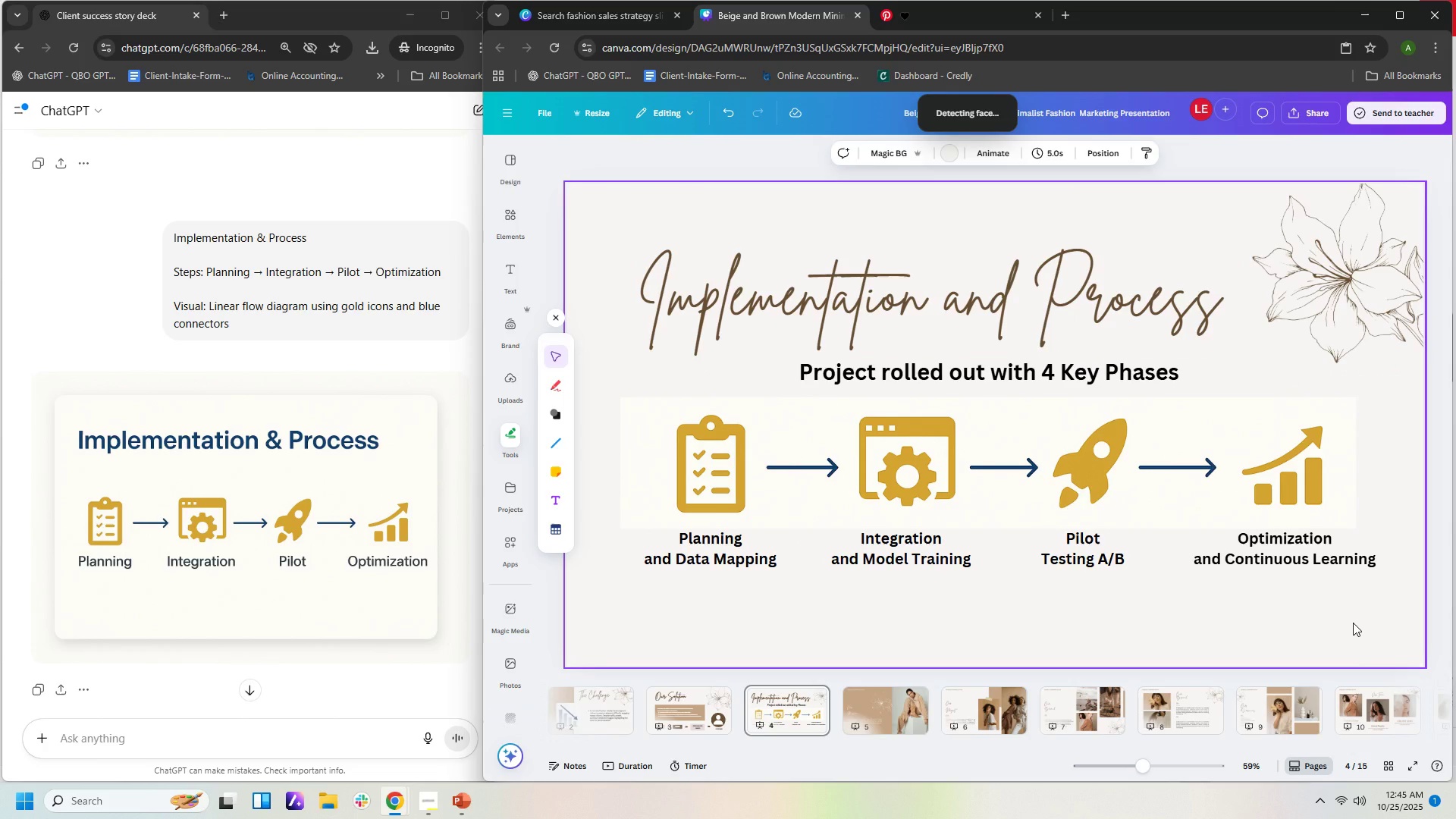 
left_click_drag(start_coordinate=[1166, 304], to_coordinate=[1188, 303])
 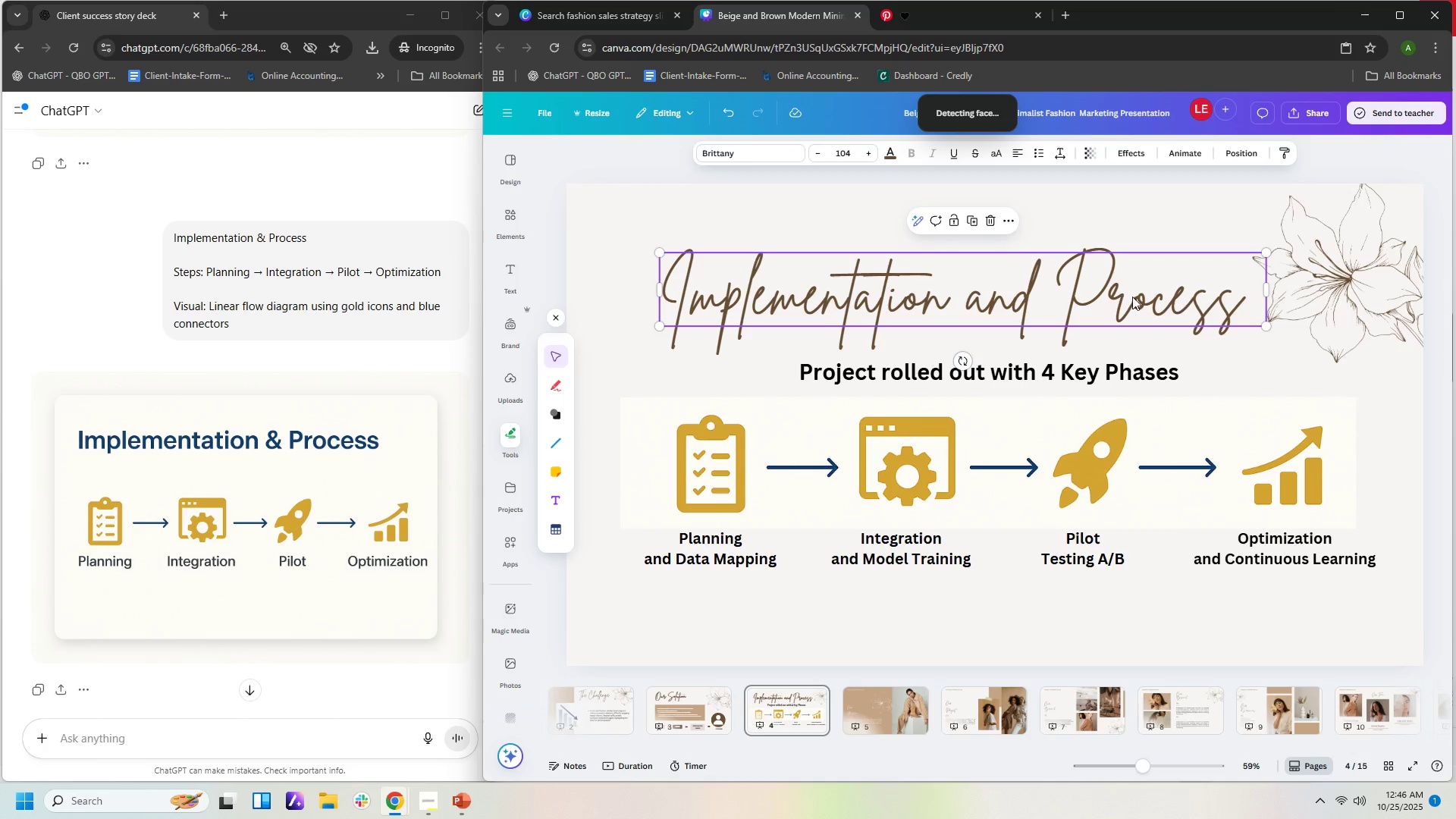 
left_click_drag(start_coordinate=[1148, 305], to_coordinate=[1099, 297])
 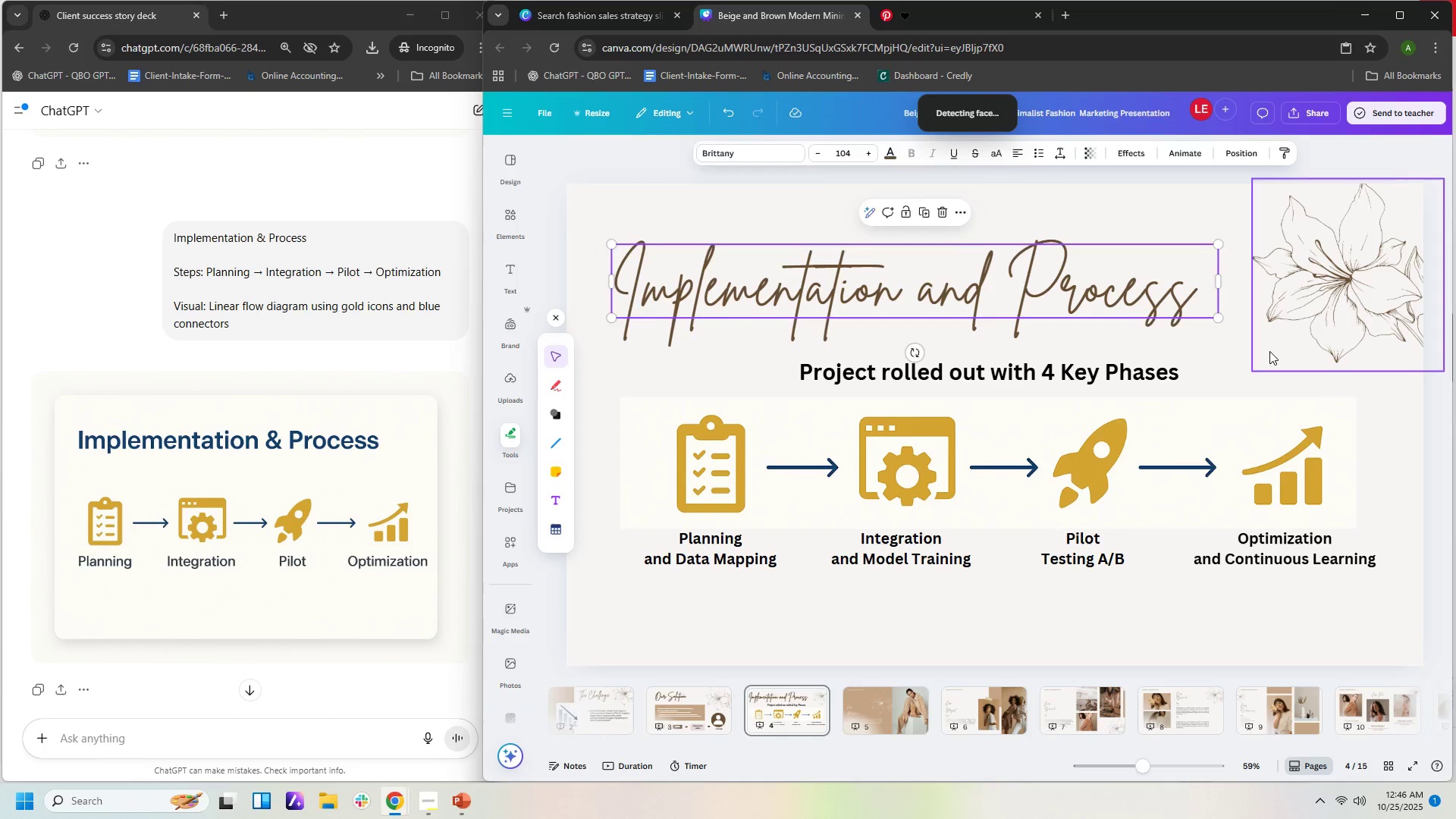 
left_click([1269, 351])
 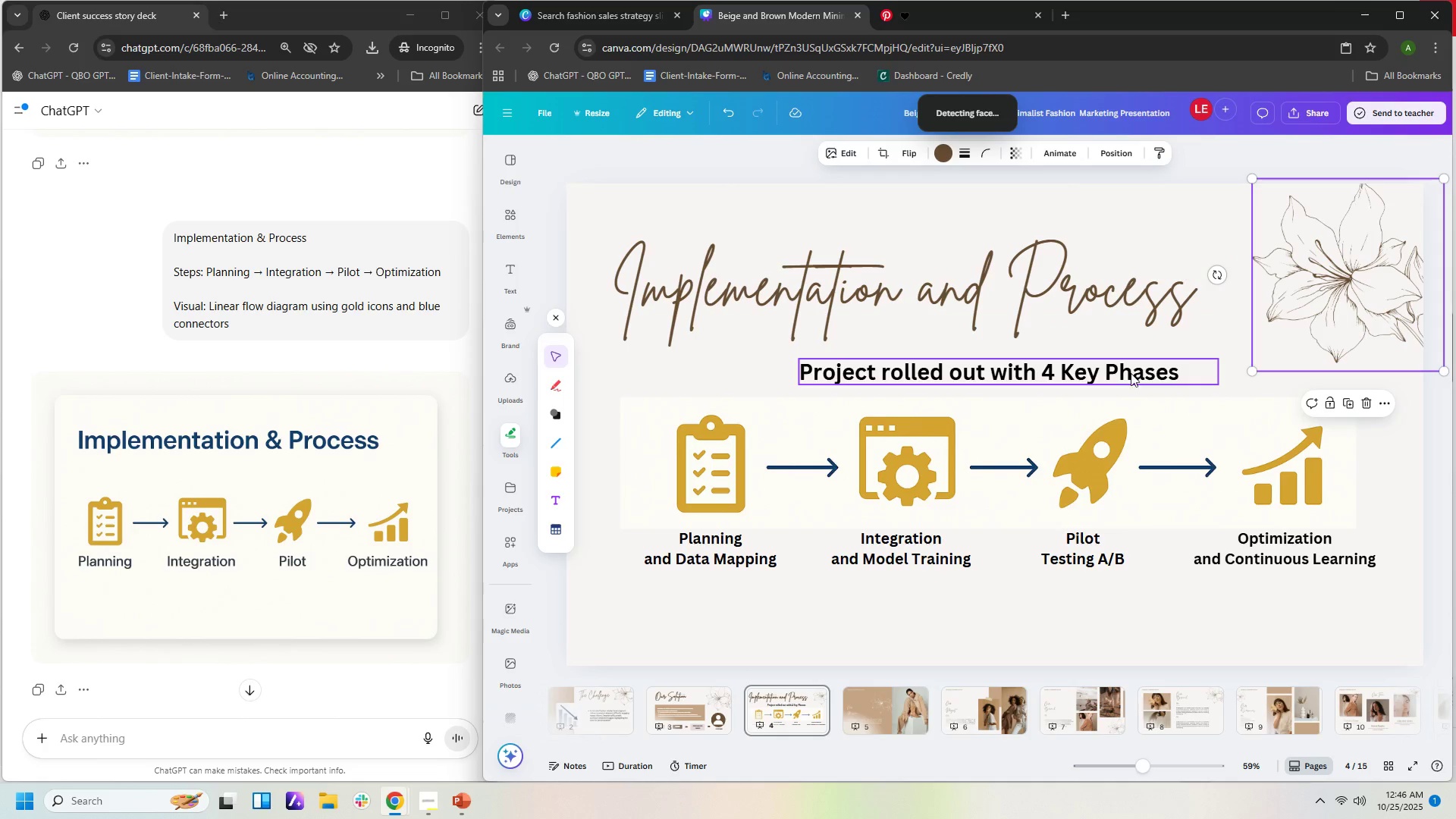 
left_click_drag(start_coordinate=[1131, 373], to_coordinate=[954, 375])
 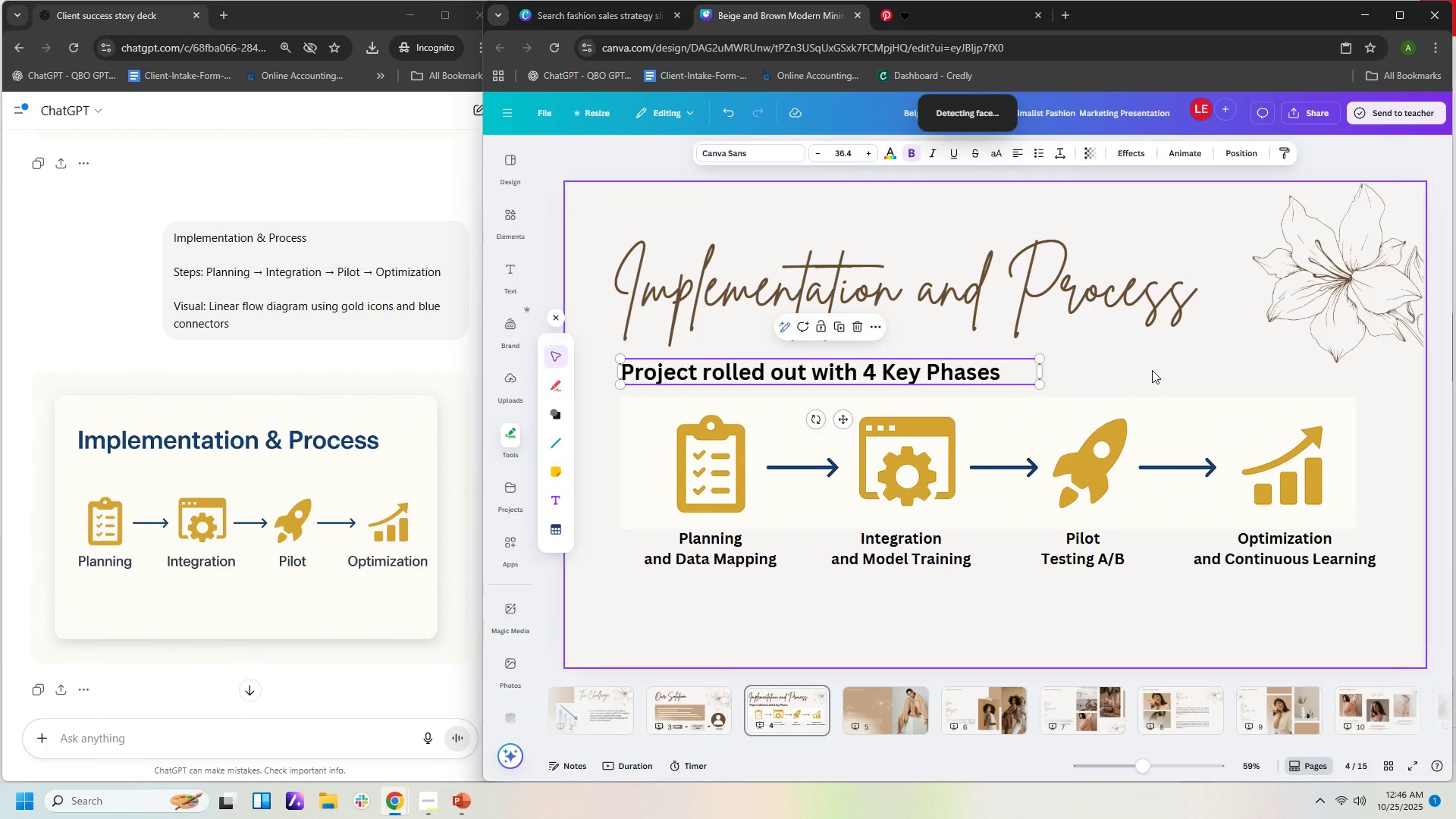 
left_click([1152, 370])